 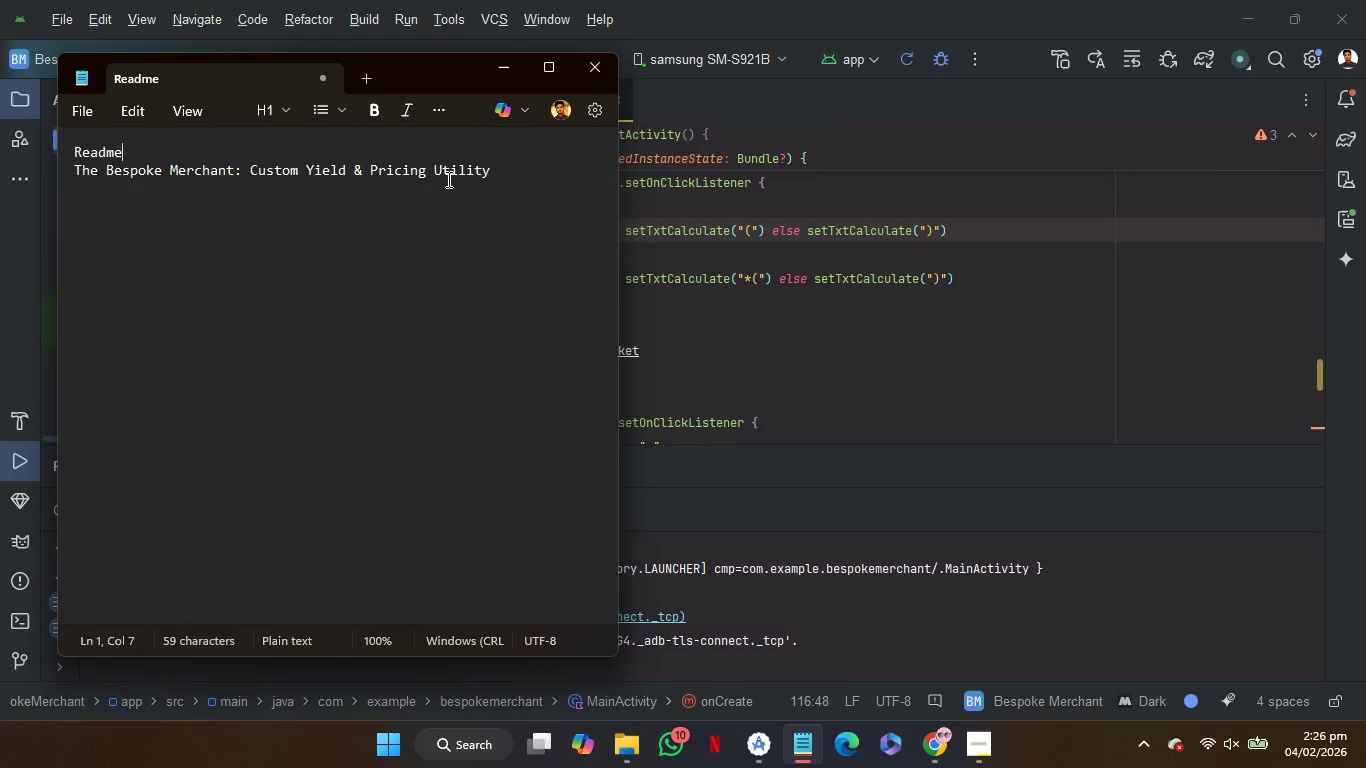 
double_click([95, 152])
 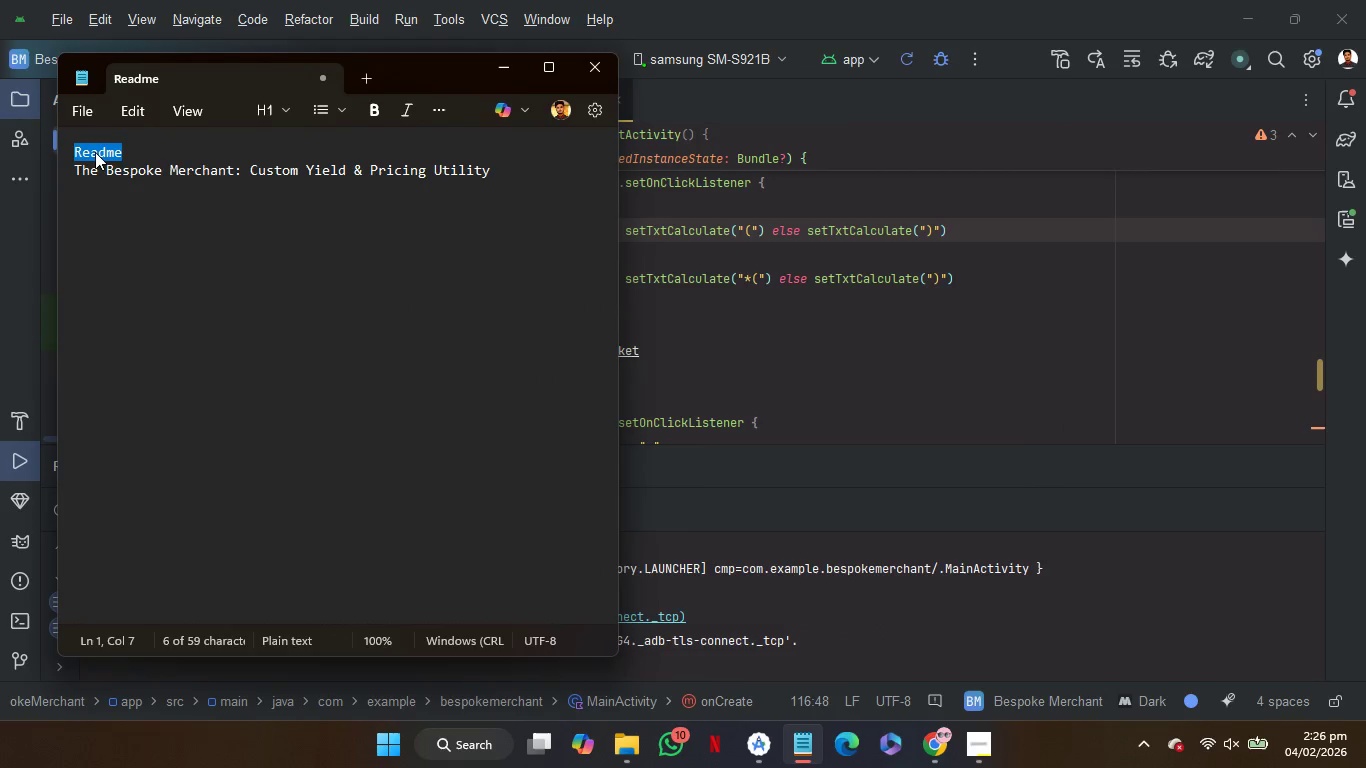 
key(Control+V)
 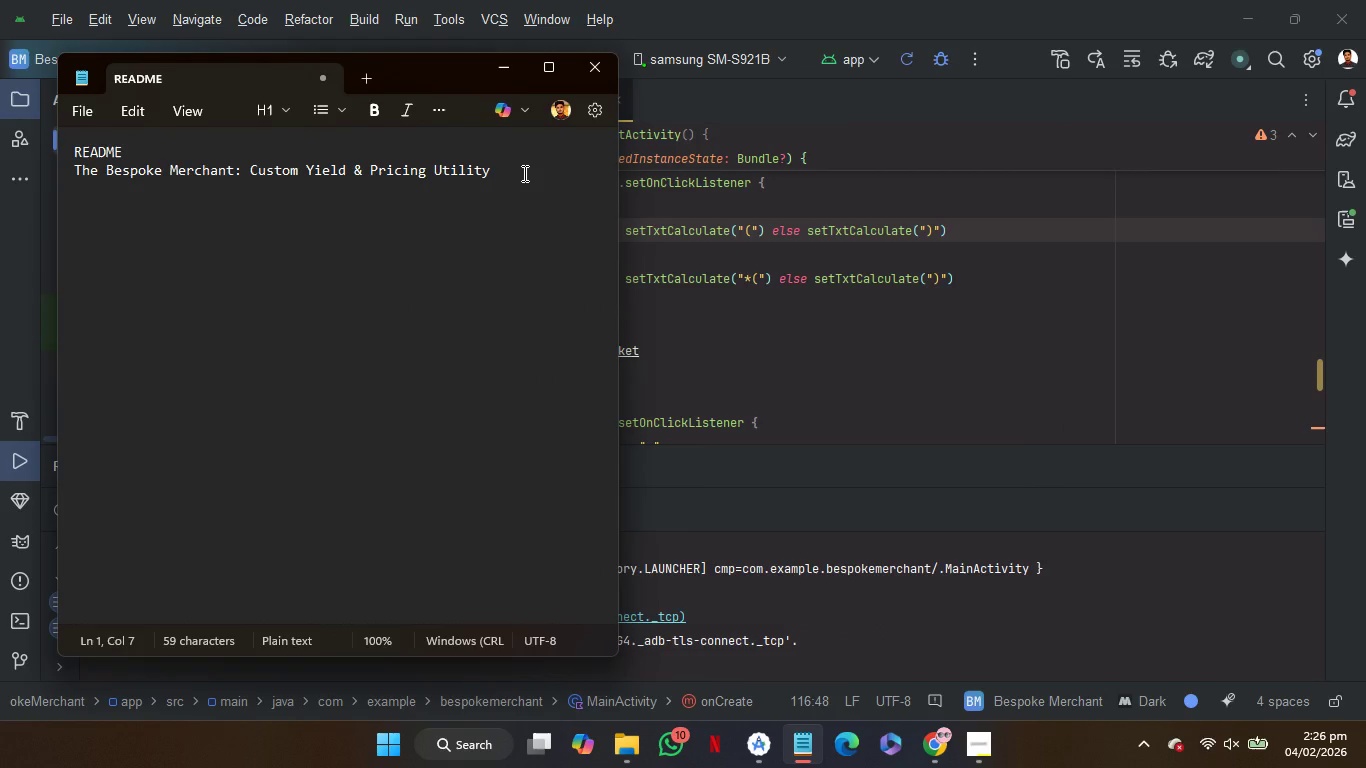 
left_click([523, 173])
 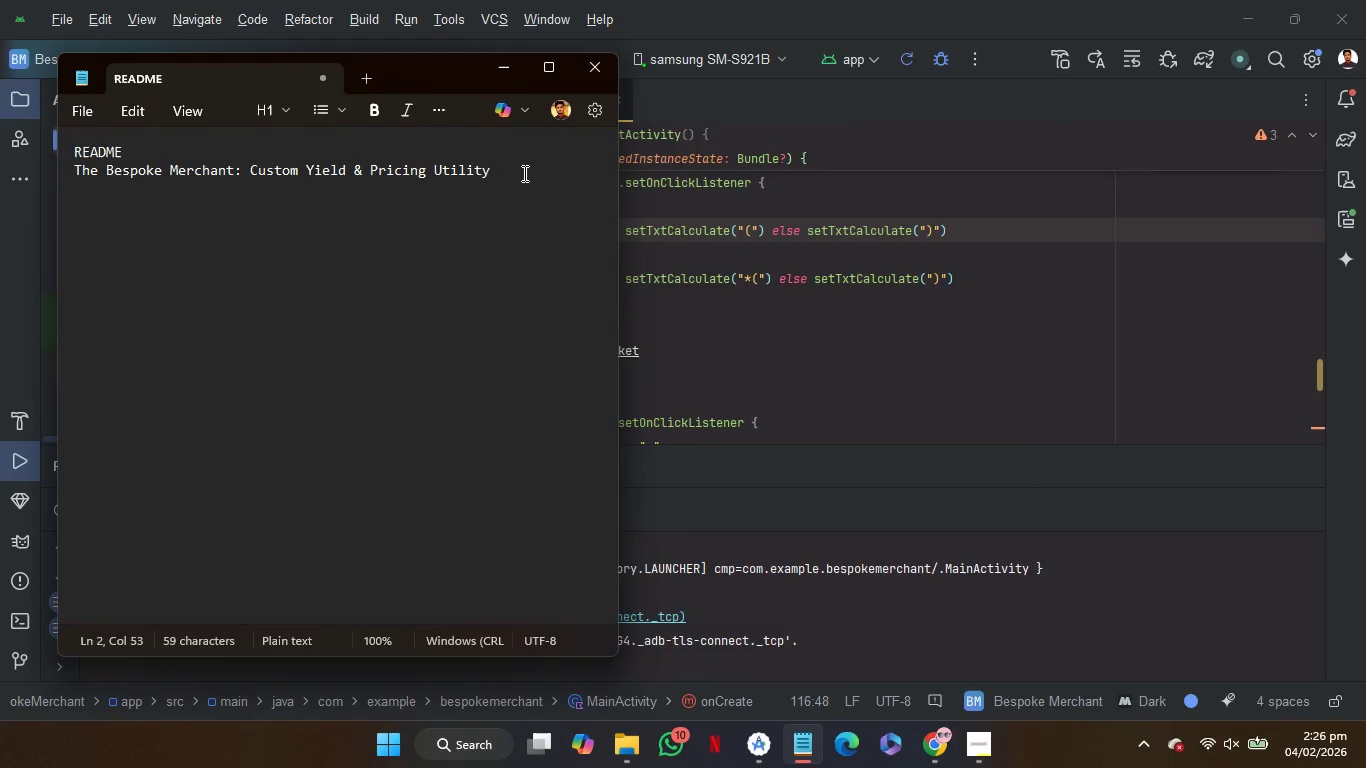 
key(Shift+Quote)
 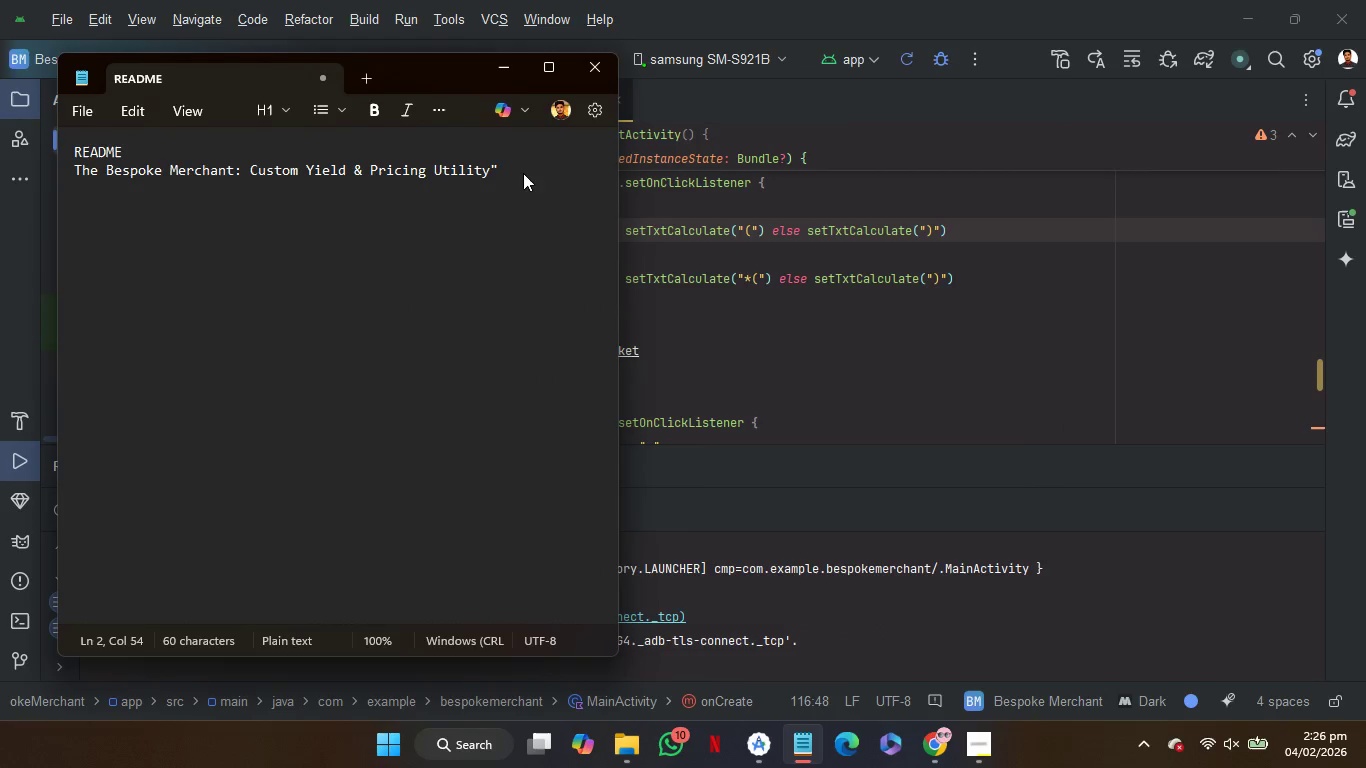 
key(Backspace)
 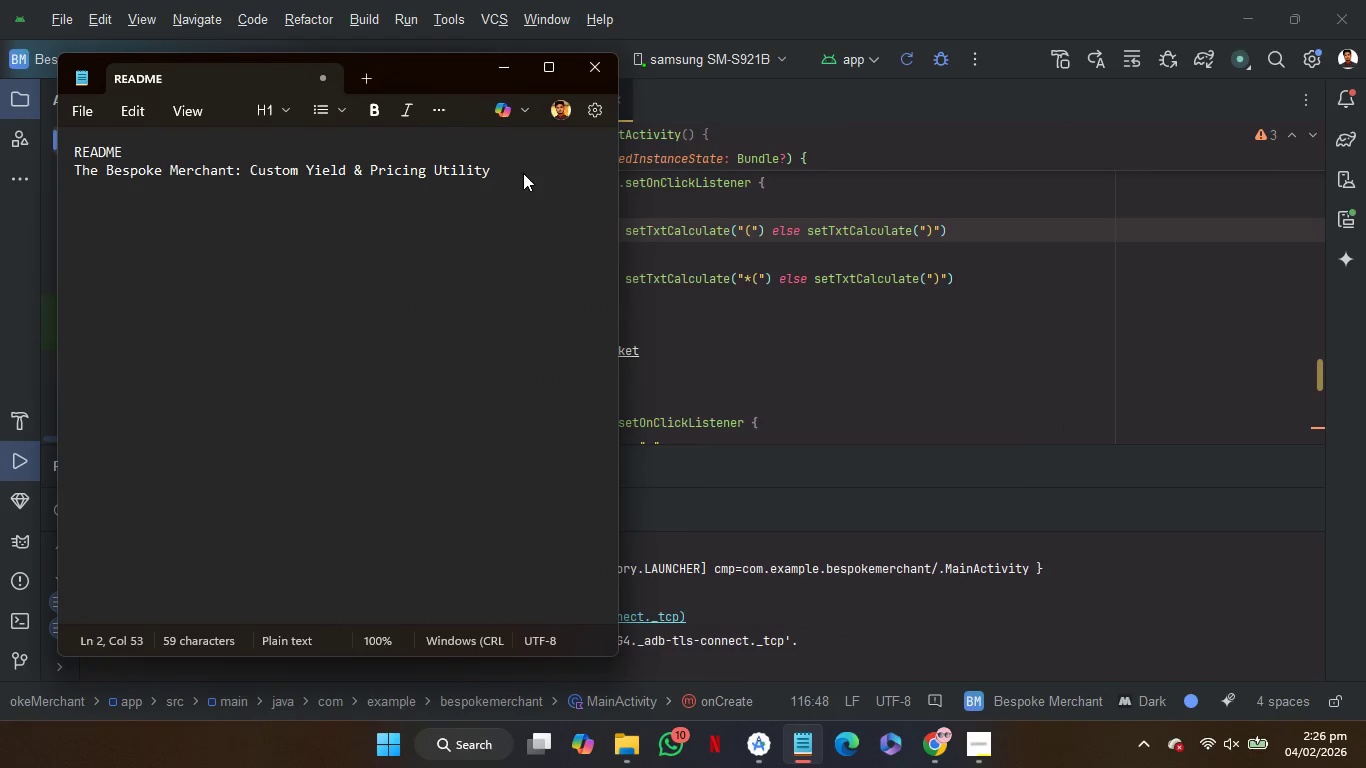 
key(Shift+Semicolon)
 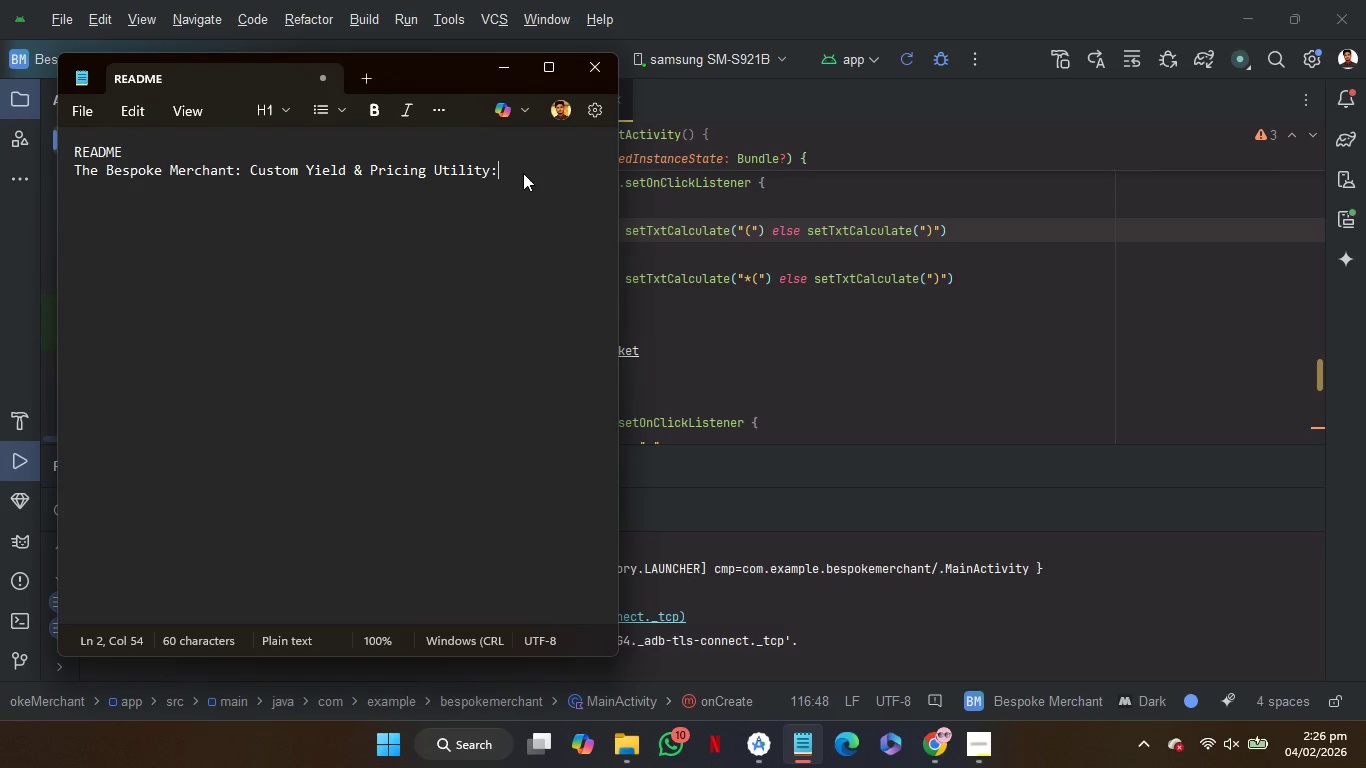 
key(Shift+Enter)
 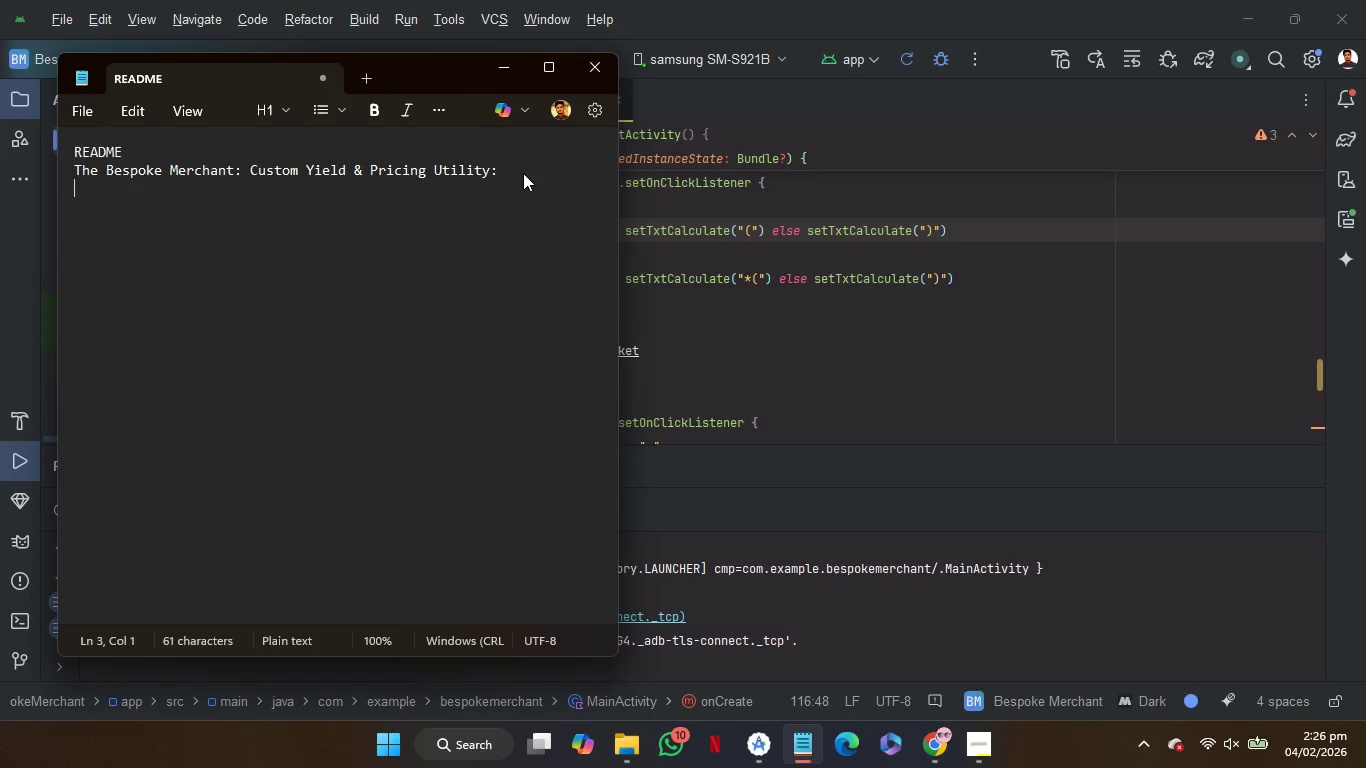 
wait(14.97)
 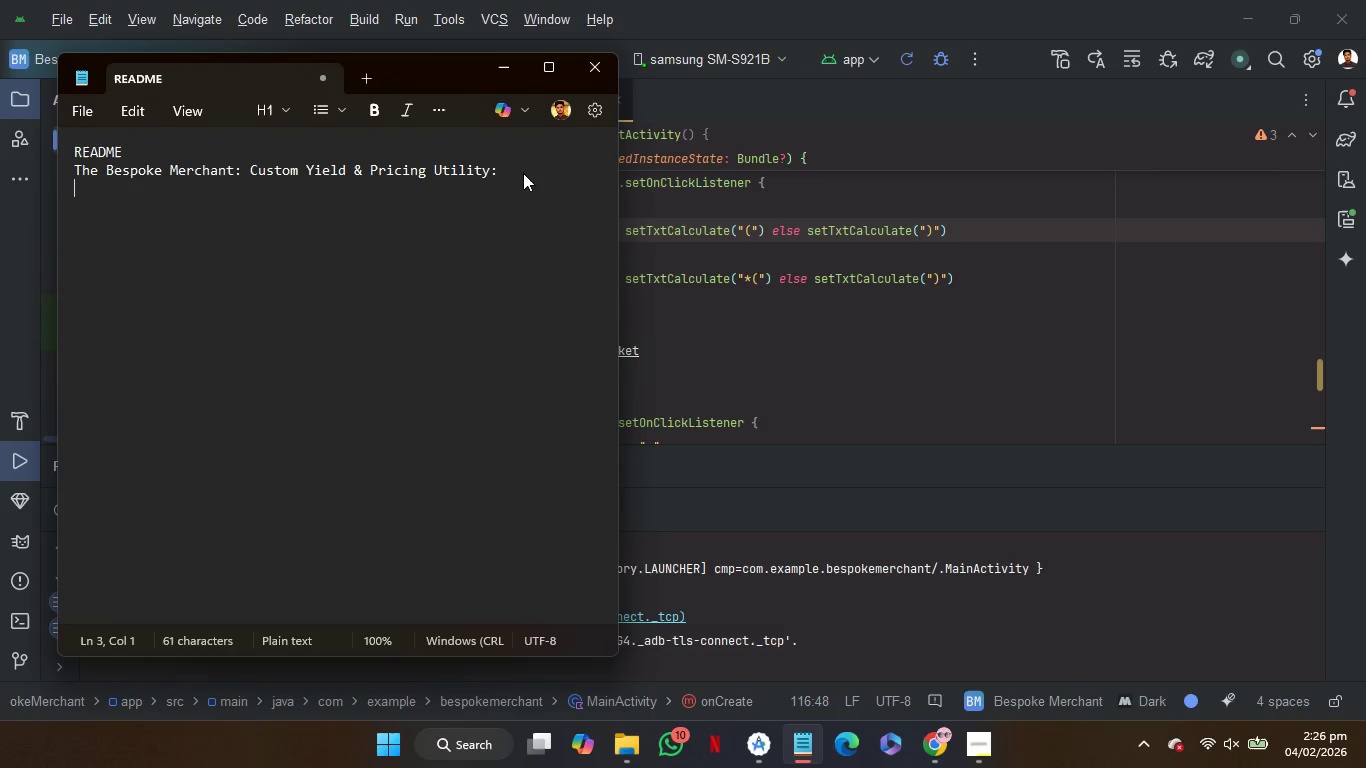 
type(Android studio )
 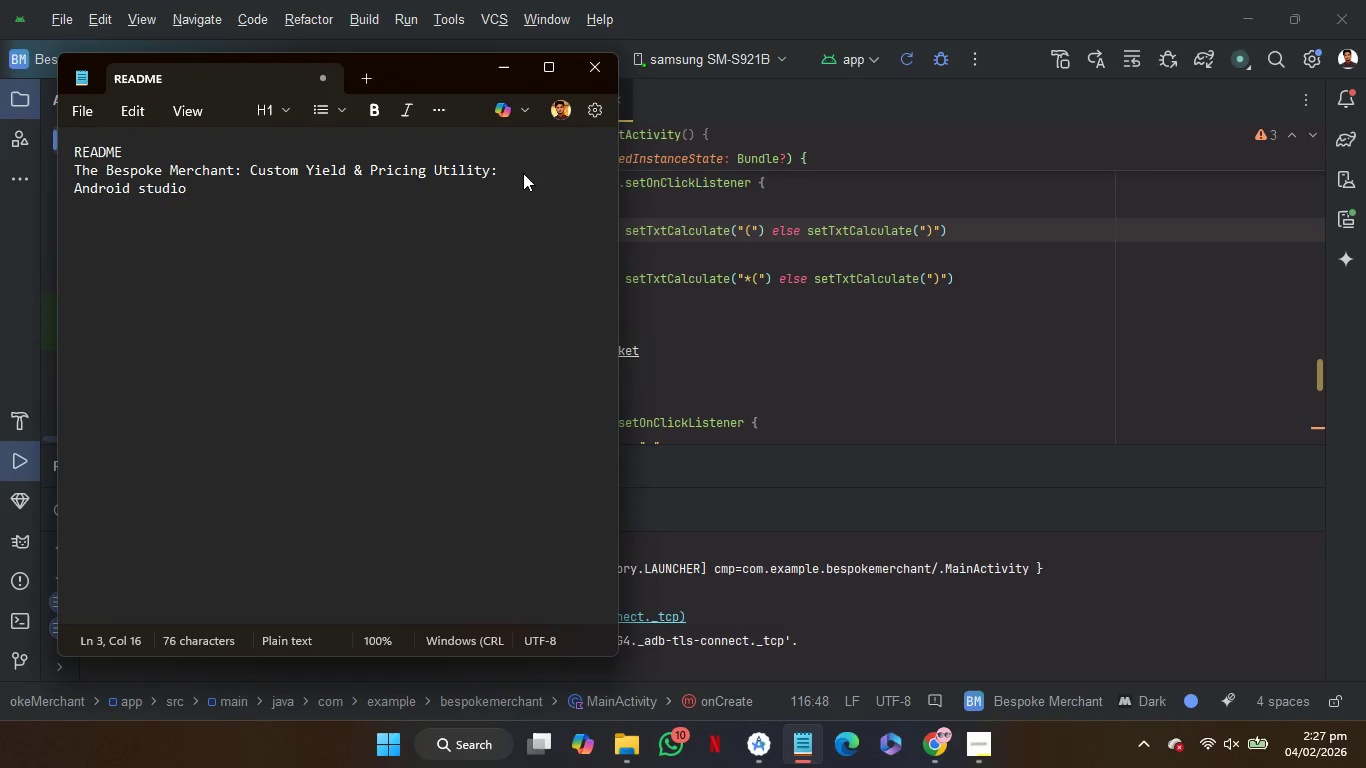 
wait(5.36)
 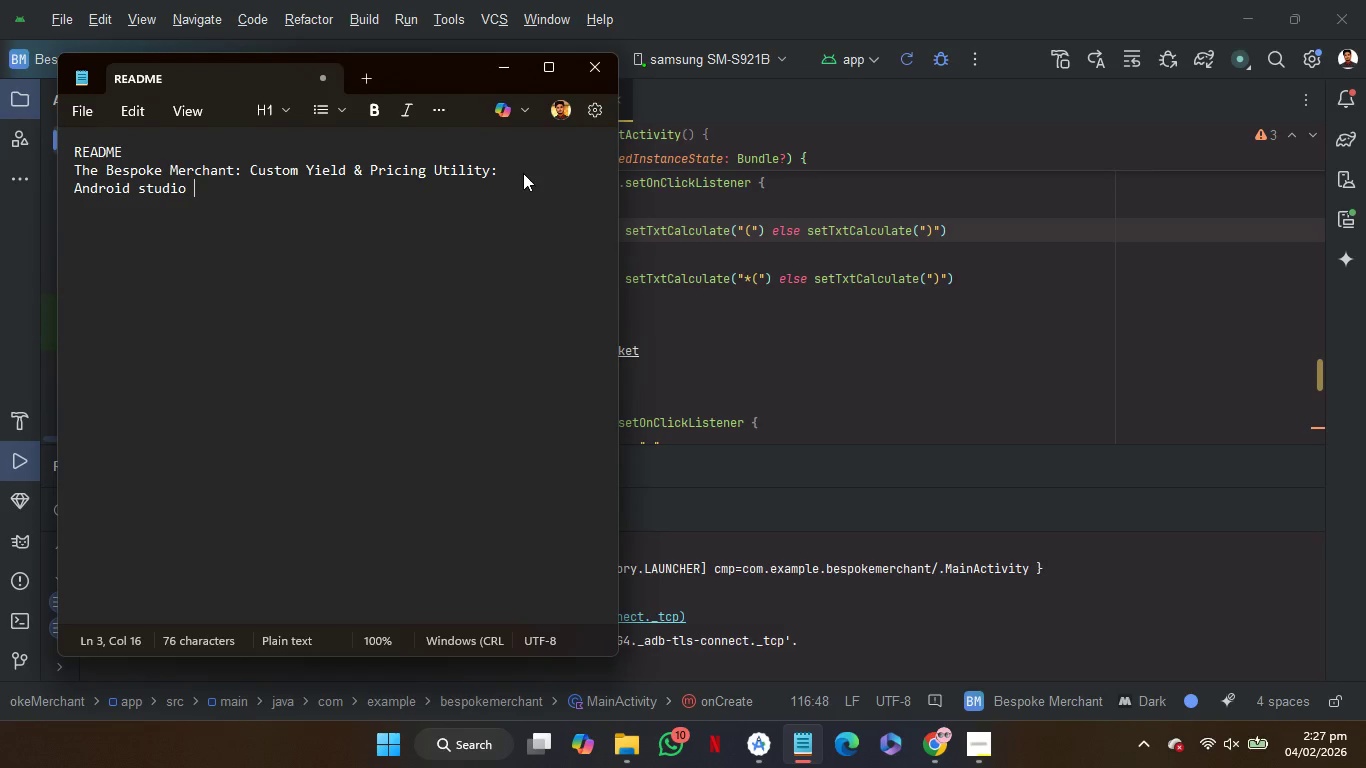 
hold_key(key=Backspace, duration=0.95)
 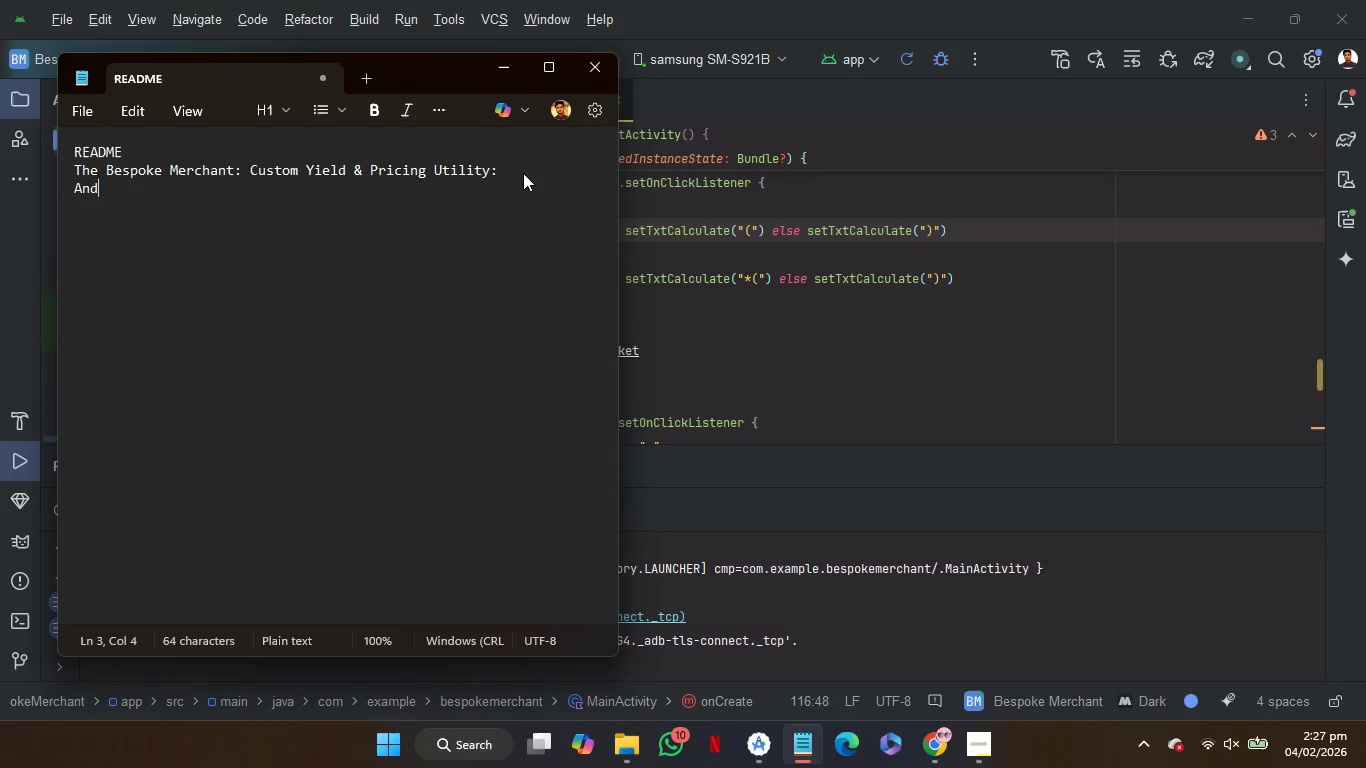 
key(Backspace)
key(Backspace)
key(Backspace)
key(Backspace)
type(app bult )
key(Backspace)
key(Backspace)
key(Backspace)
type(ilt using androis studio )
 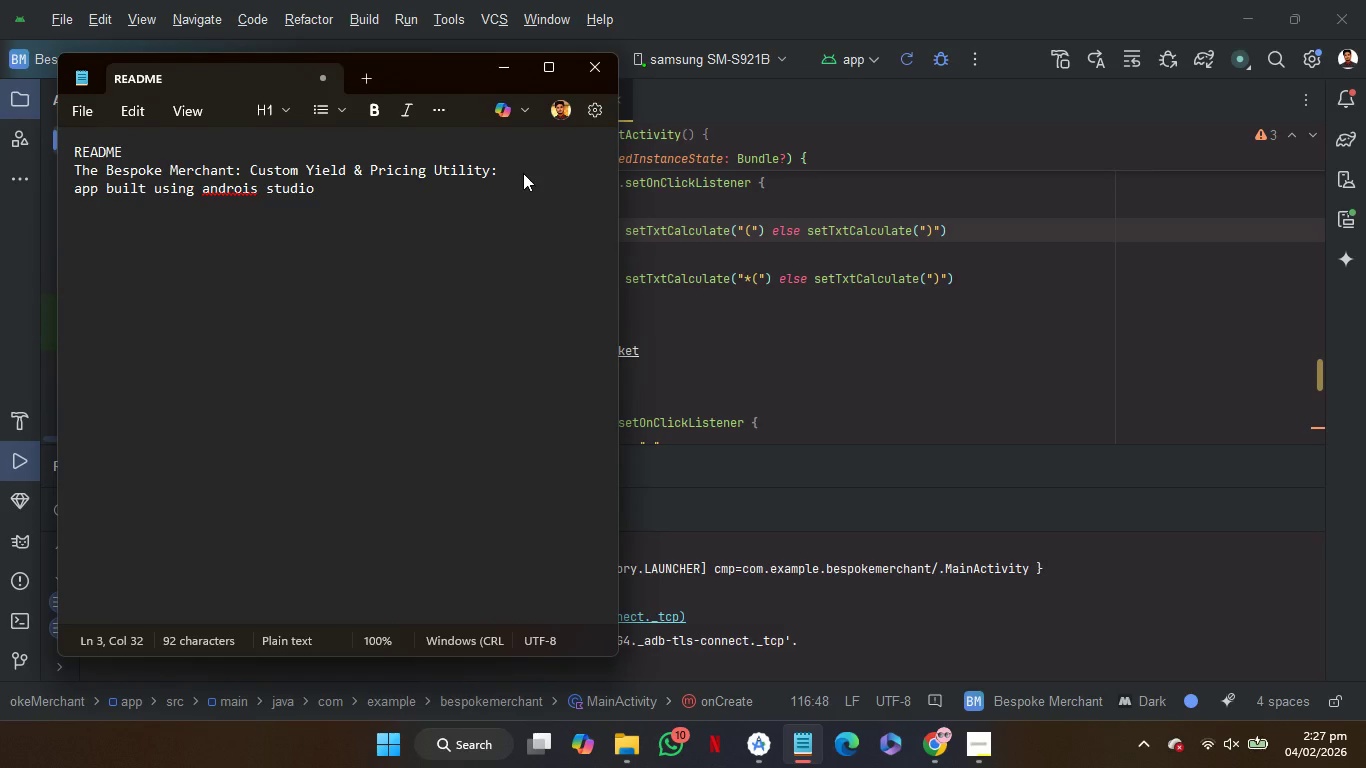 
hold_key(key=ArrowLeft, duration=0.92)
 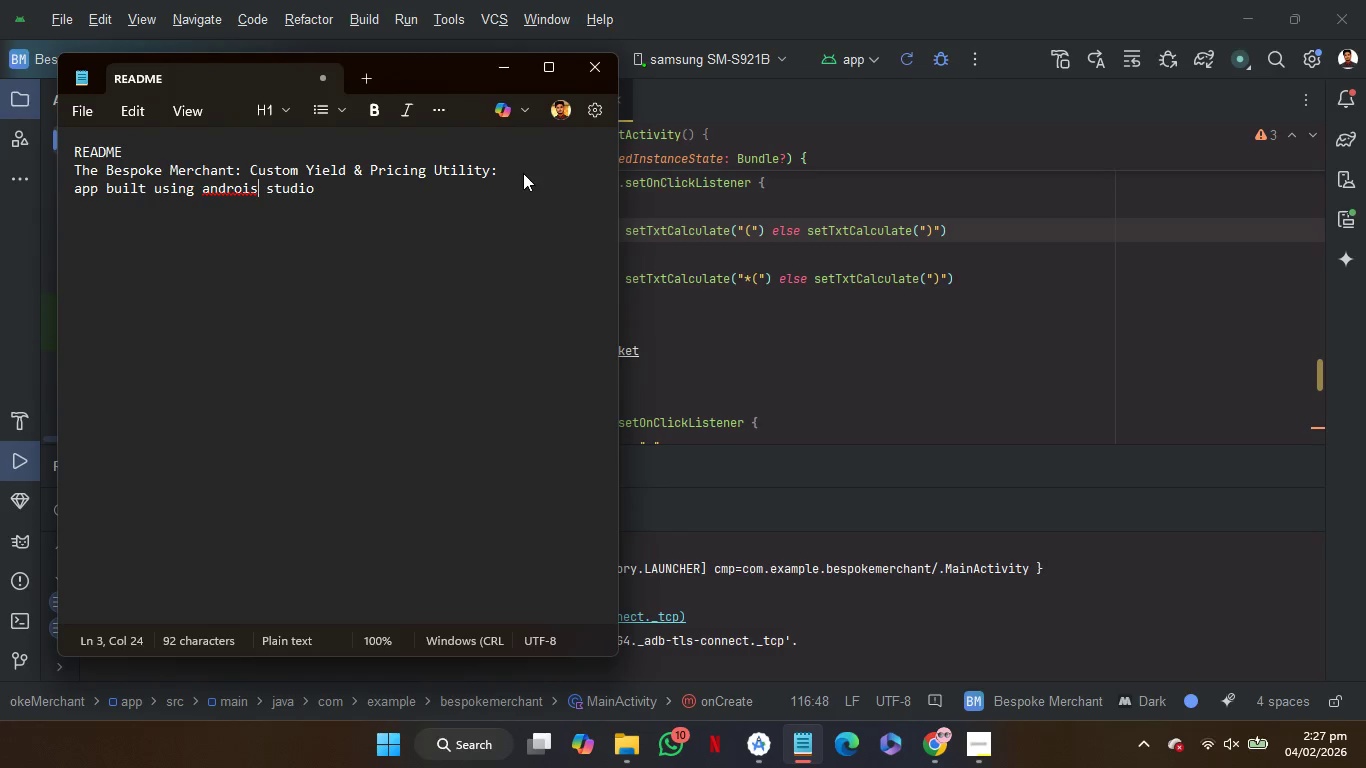 
key(ArrowRight)
 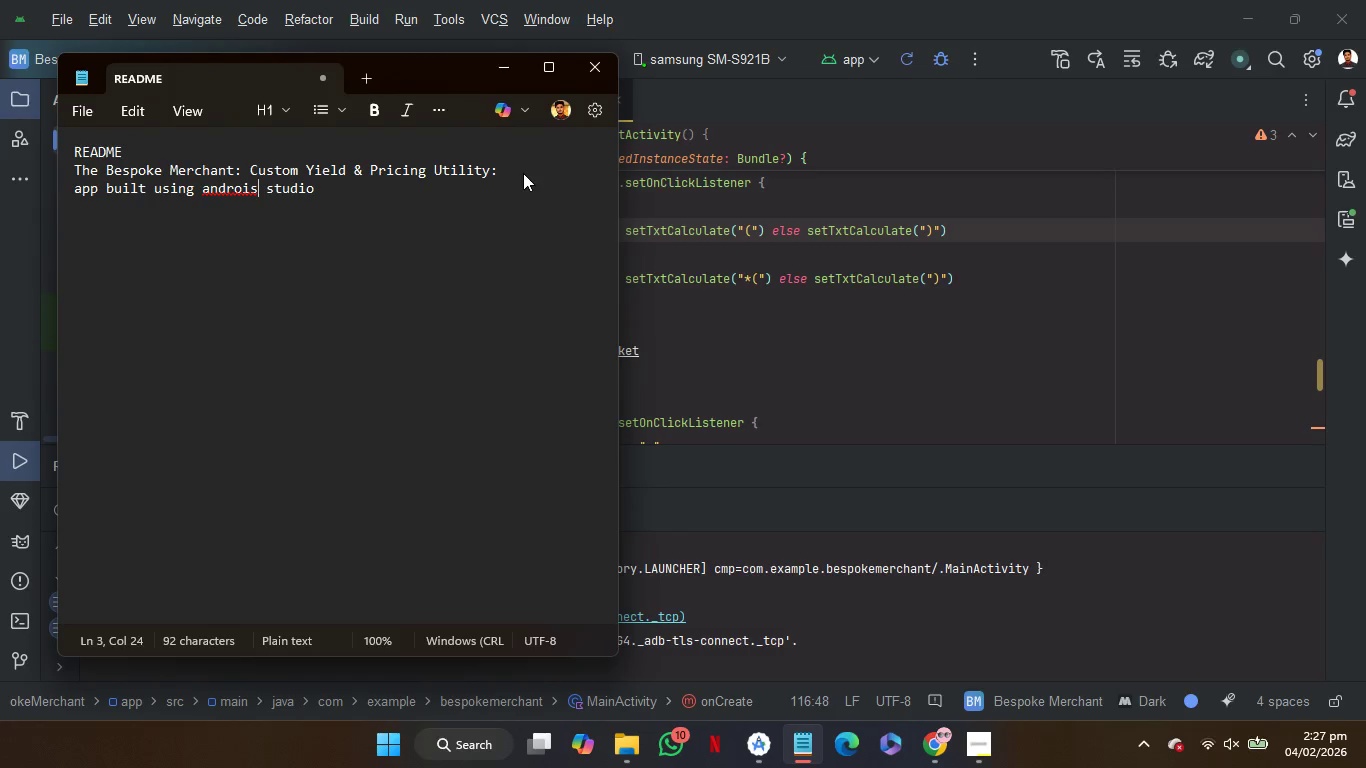 
key(ArrowRight)
 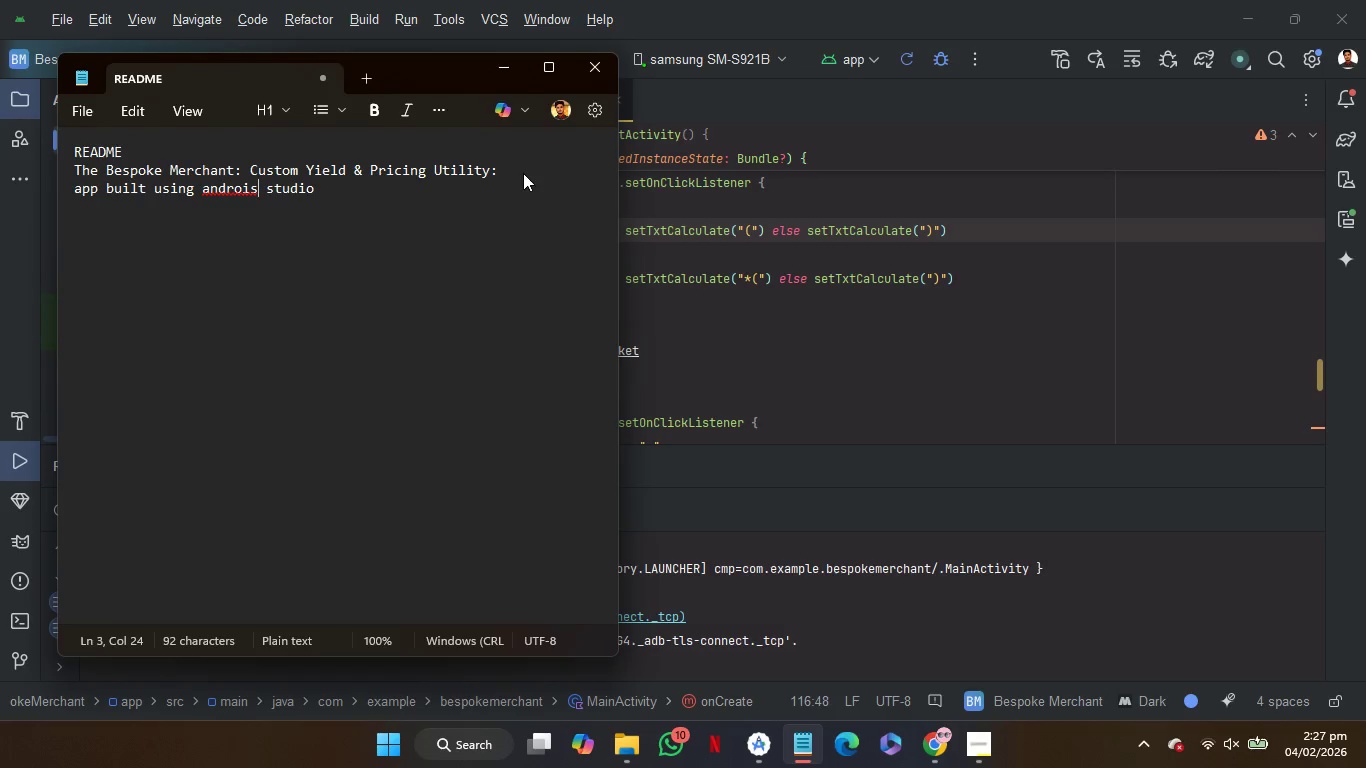 
key(Backspace)
 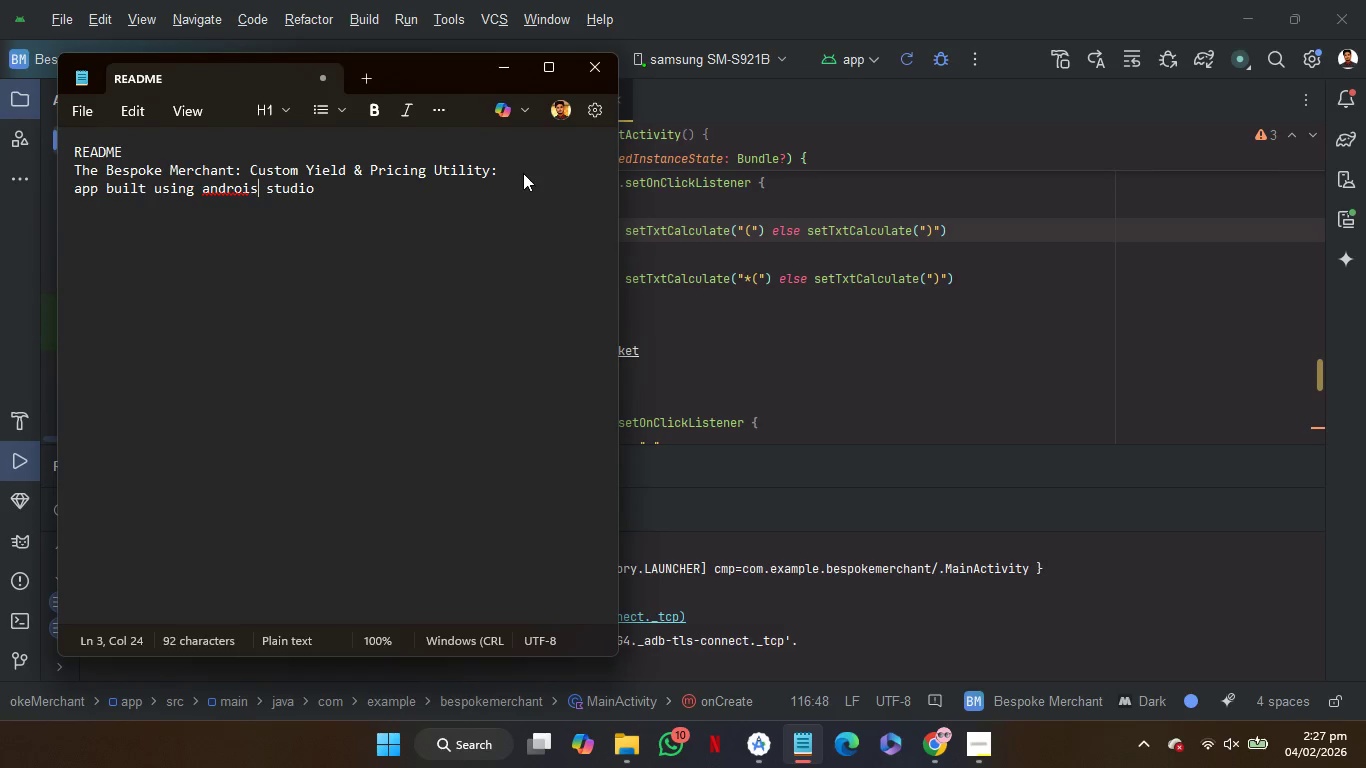 
key(S)
 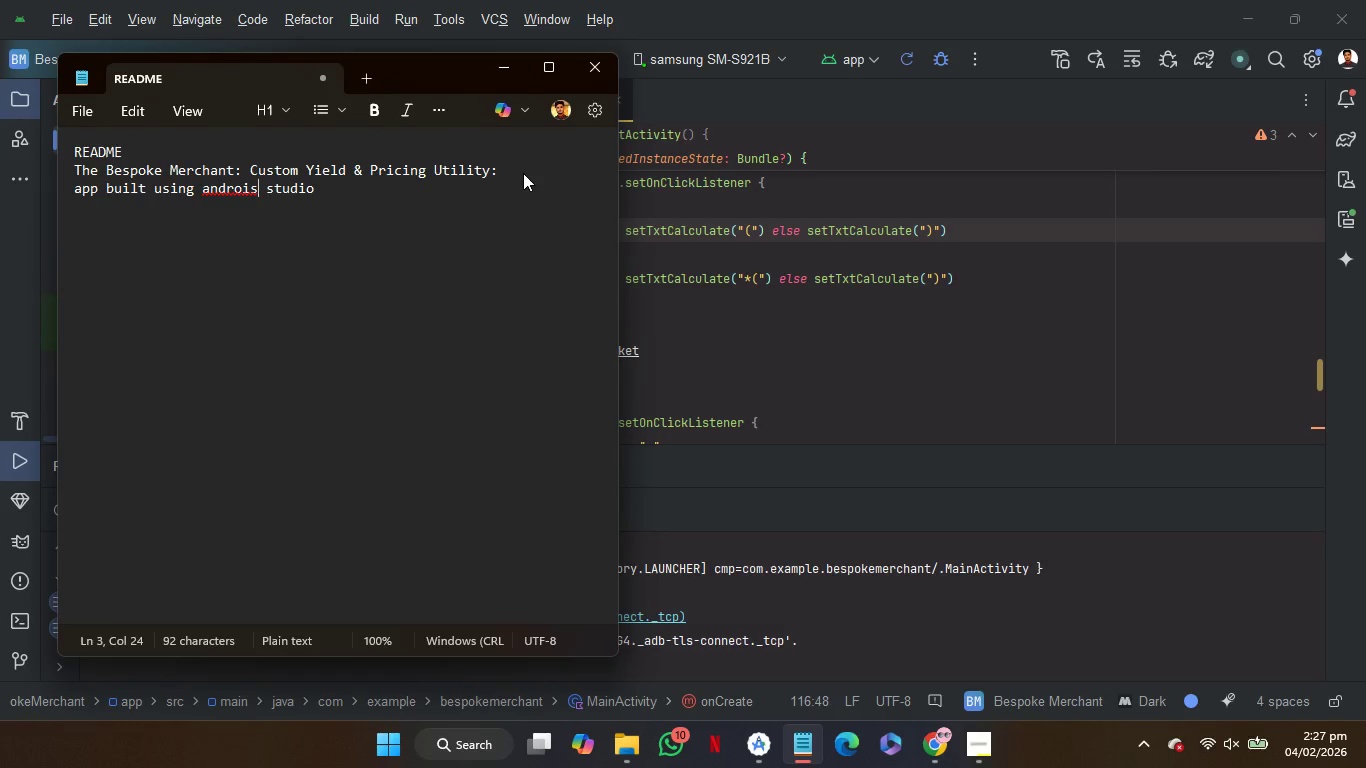 
key(Backspace)
 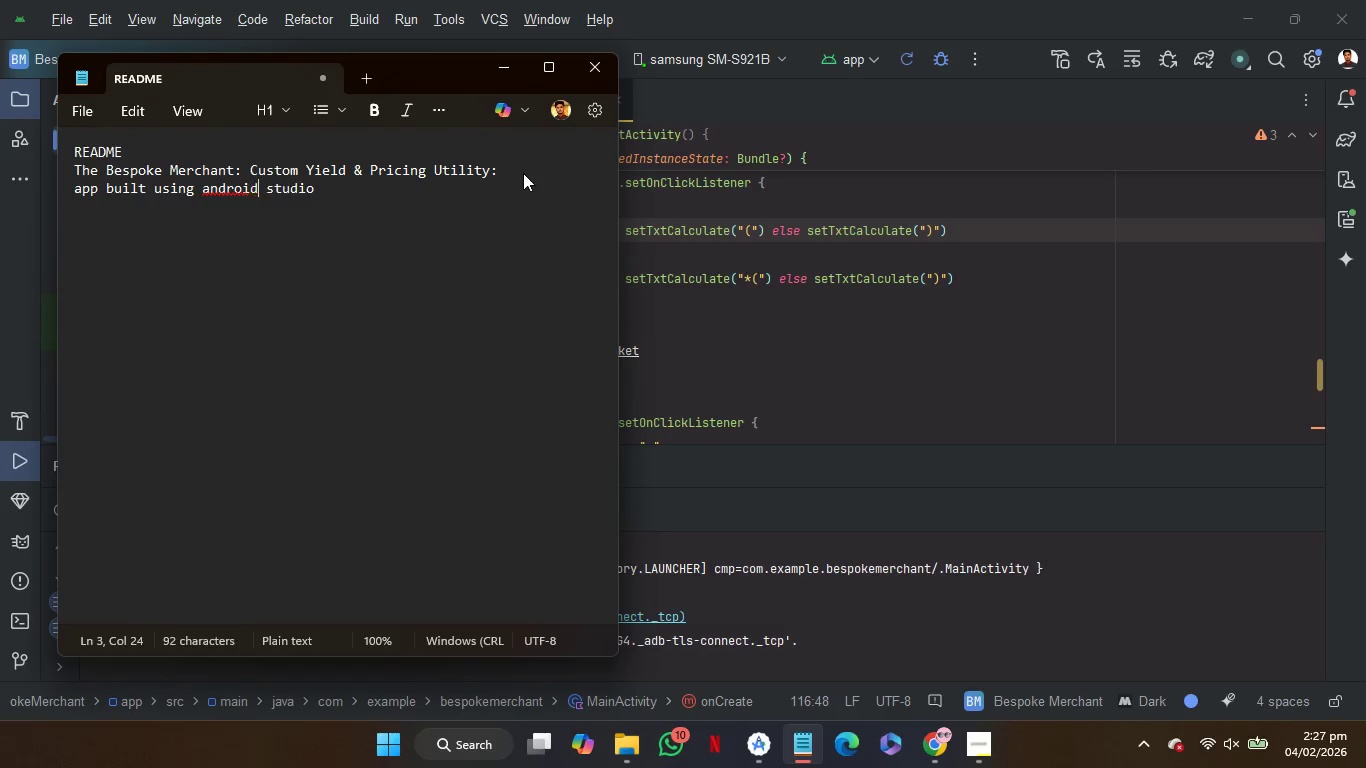 
key(D)
 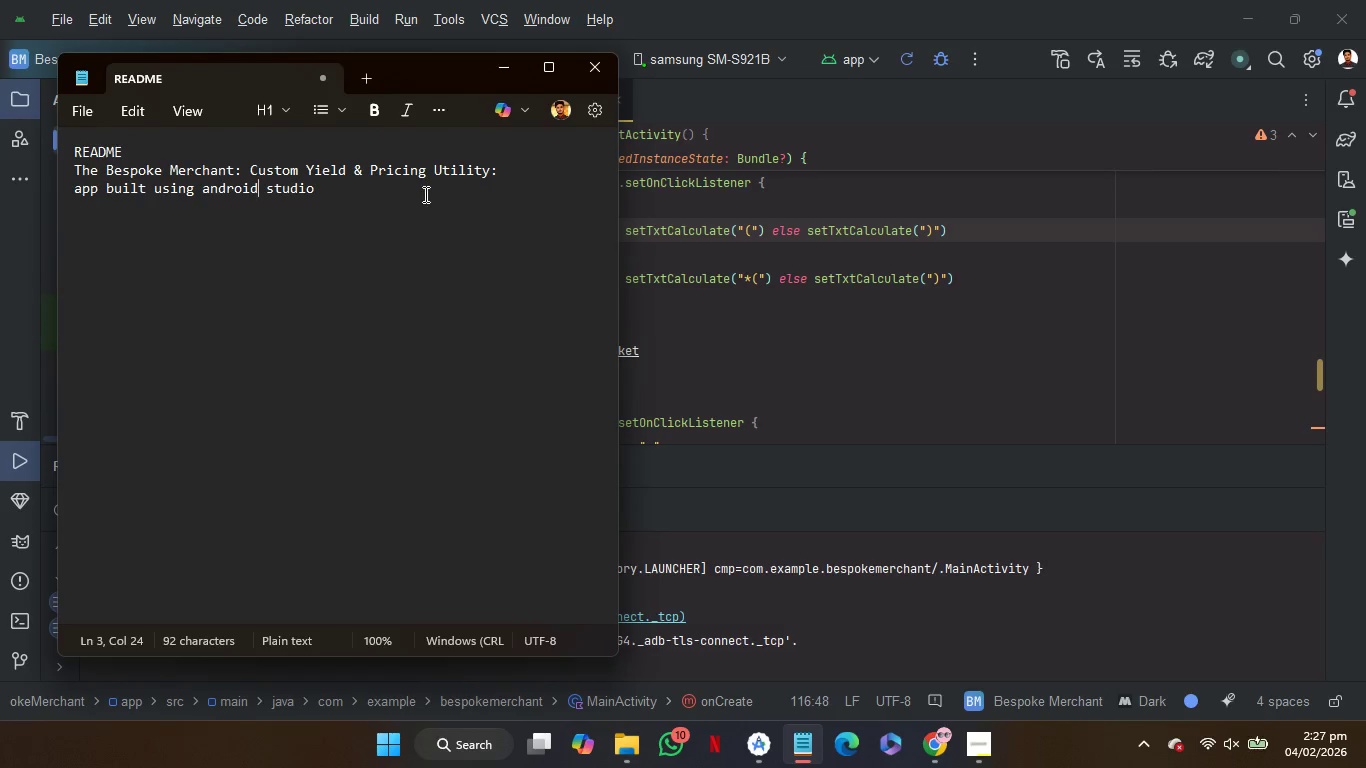 
left_click([424, 194])
 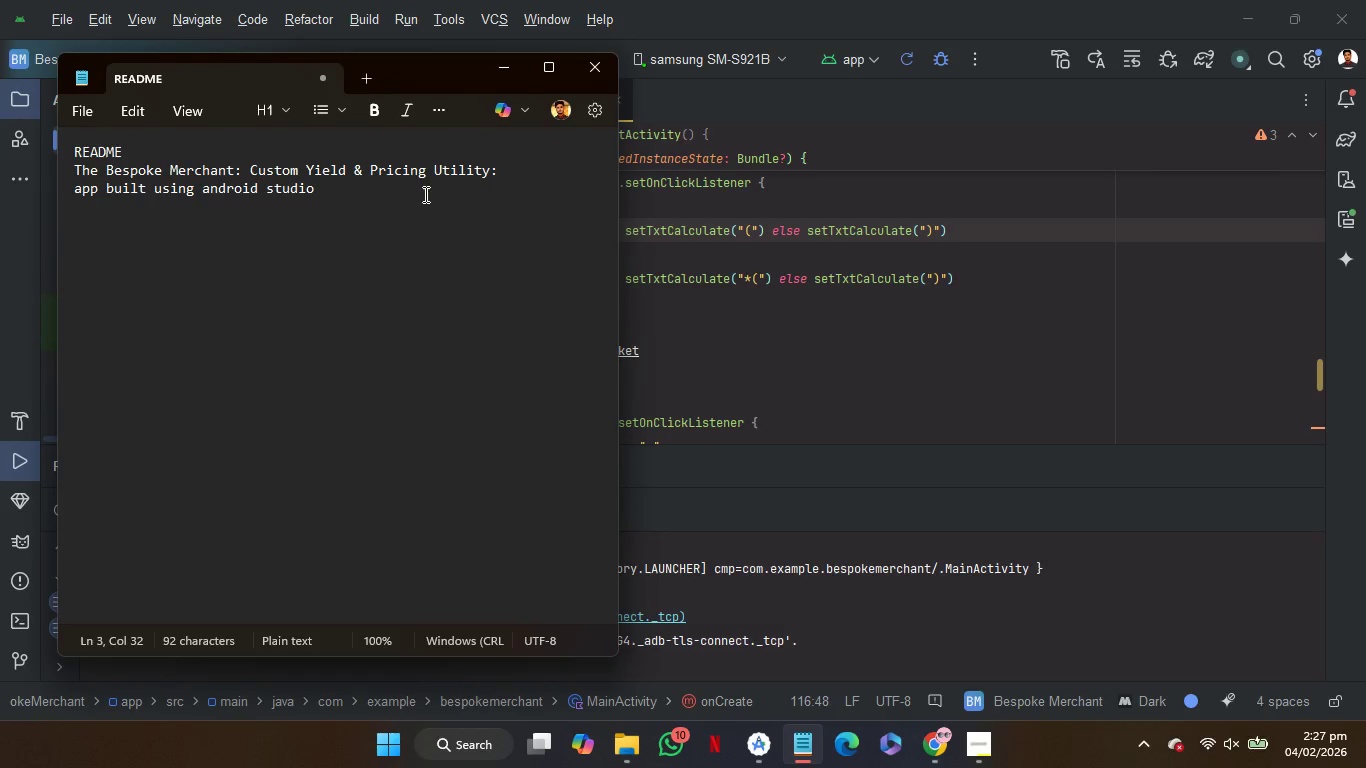 
key(Backspace)
 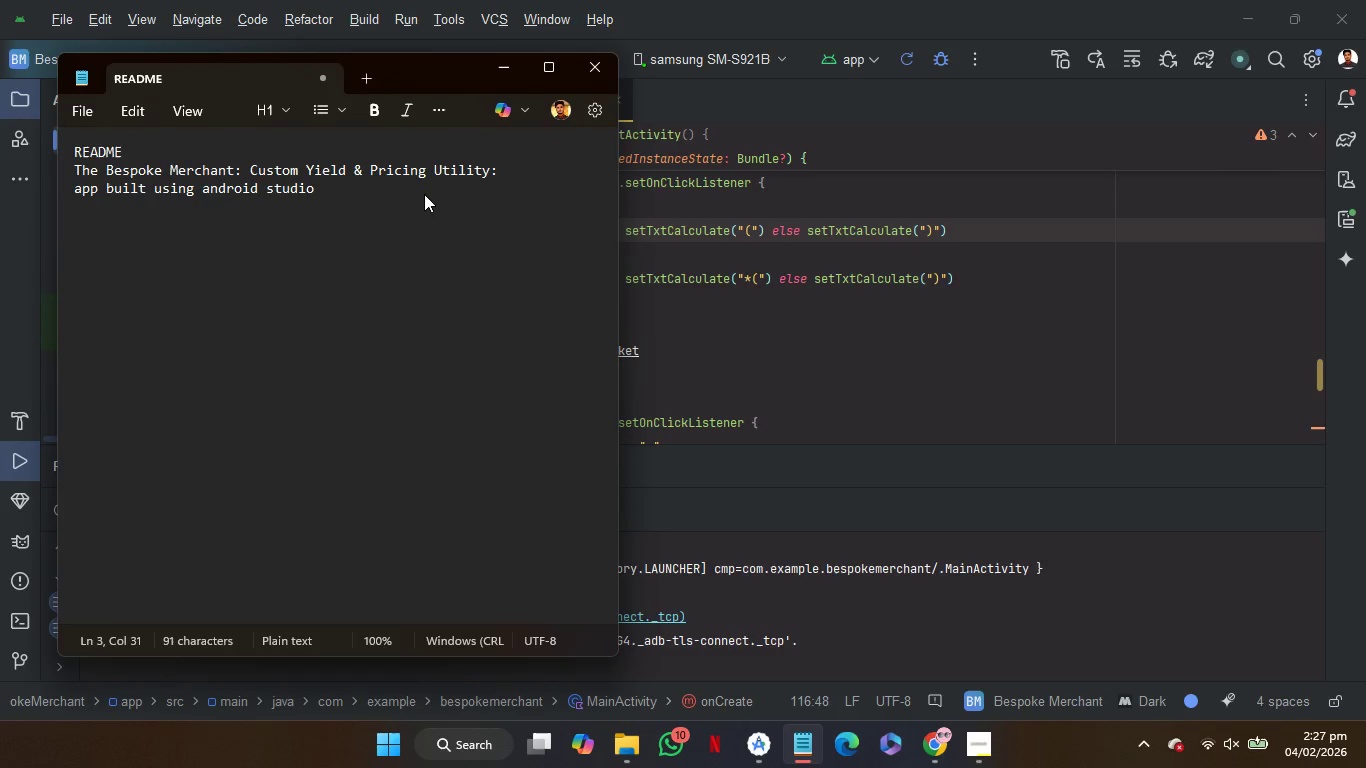 
wait(6.58)
 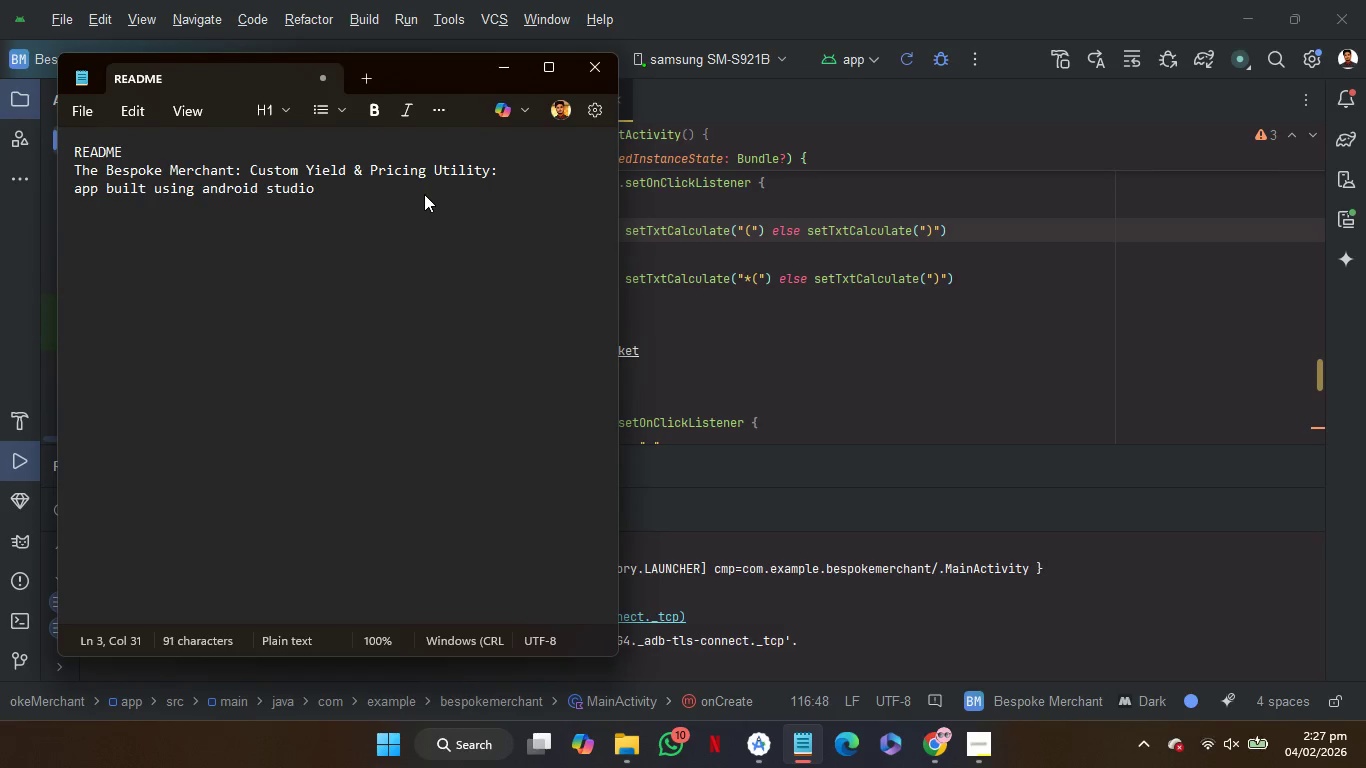 
key(Period)
 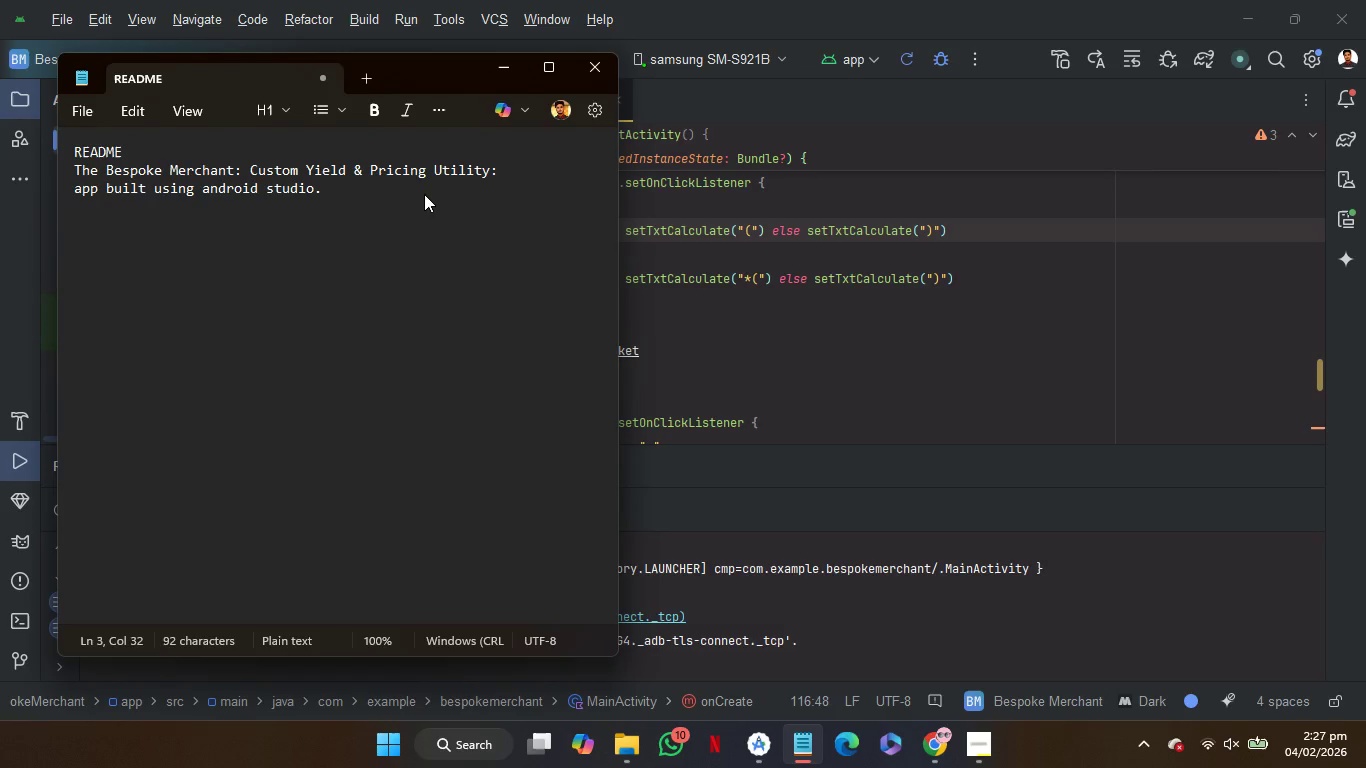 
key(Shift+ShiftRight)
 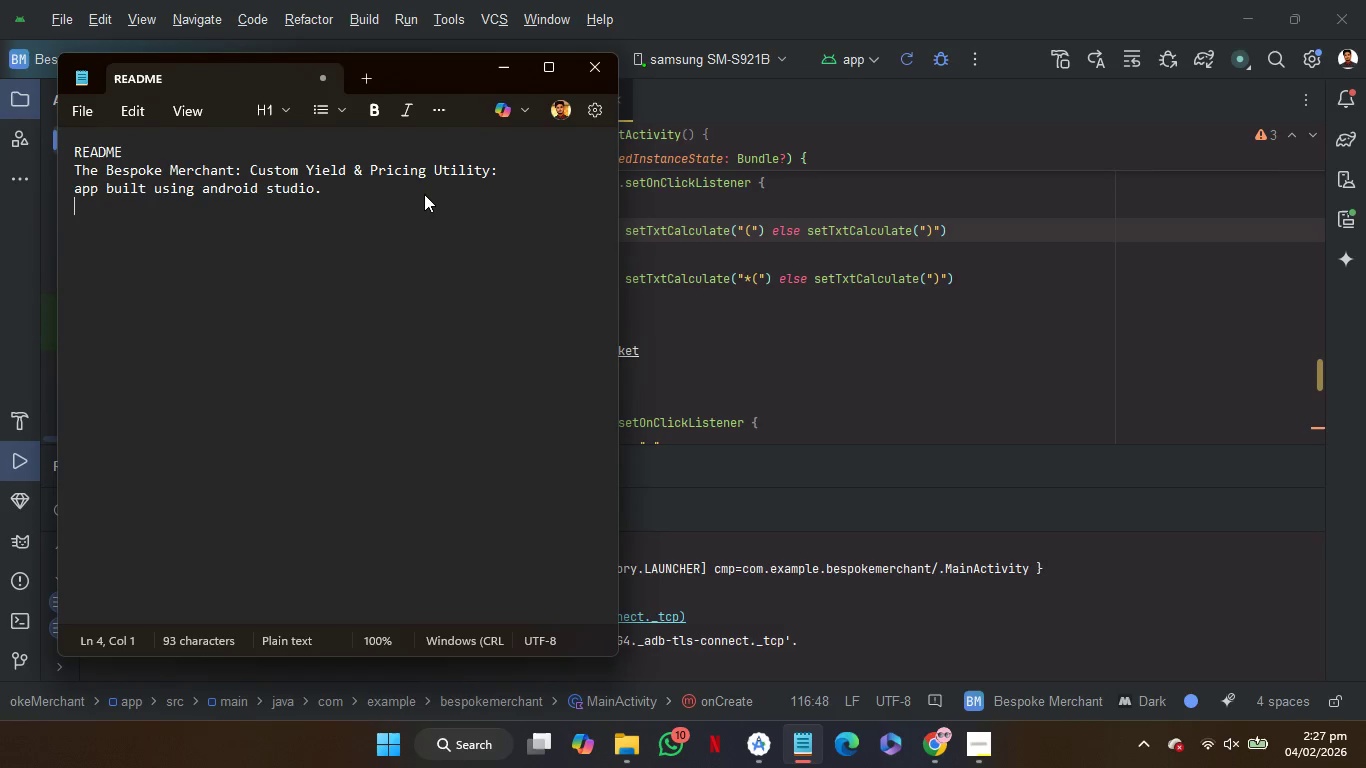 
key(Shift+Enter)
 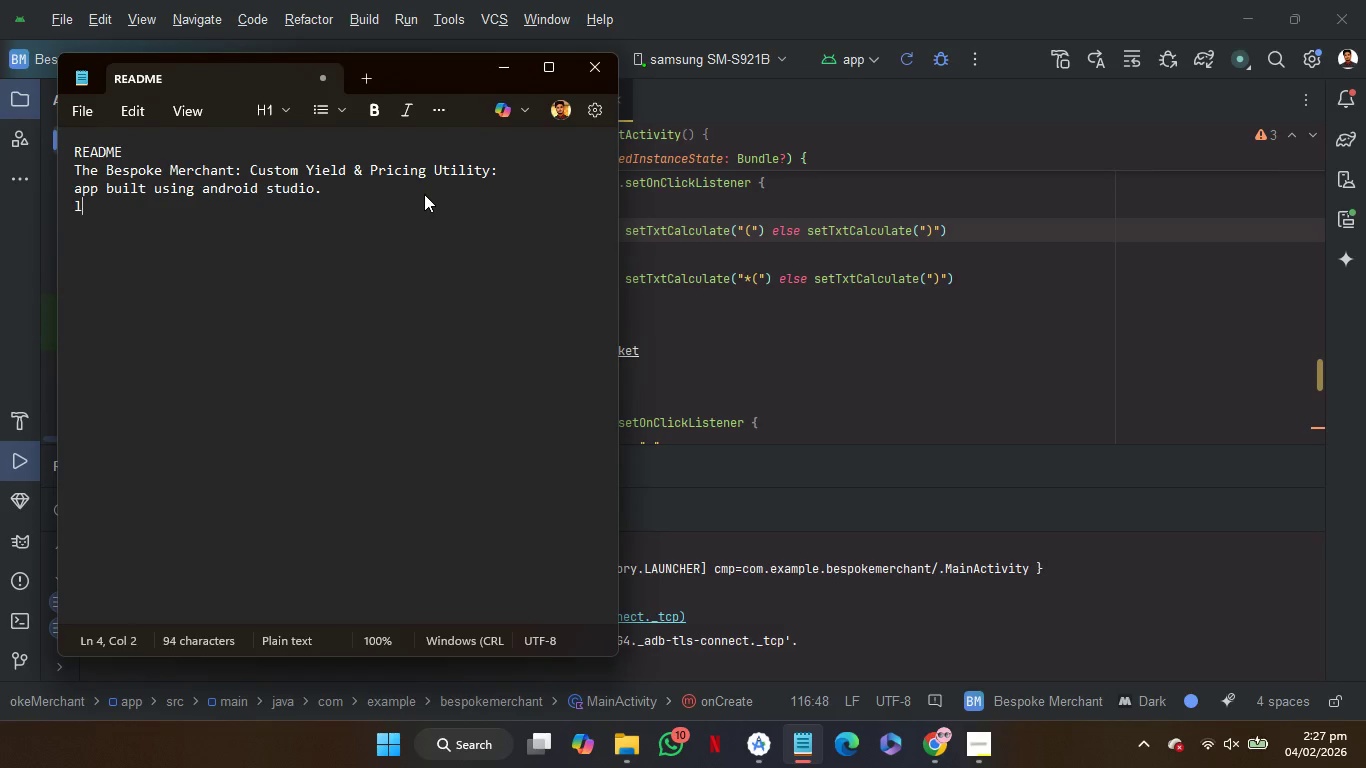 
type(language kotlin for backenf)
key(Backspace)
type(dn )
key(Backspace)
key(Backspace)
type(, and XML for front end)
 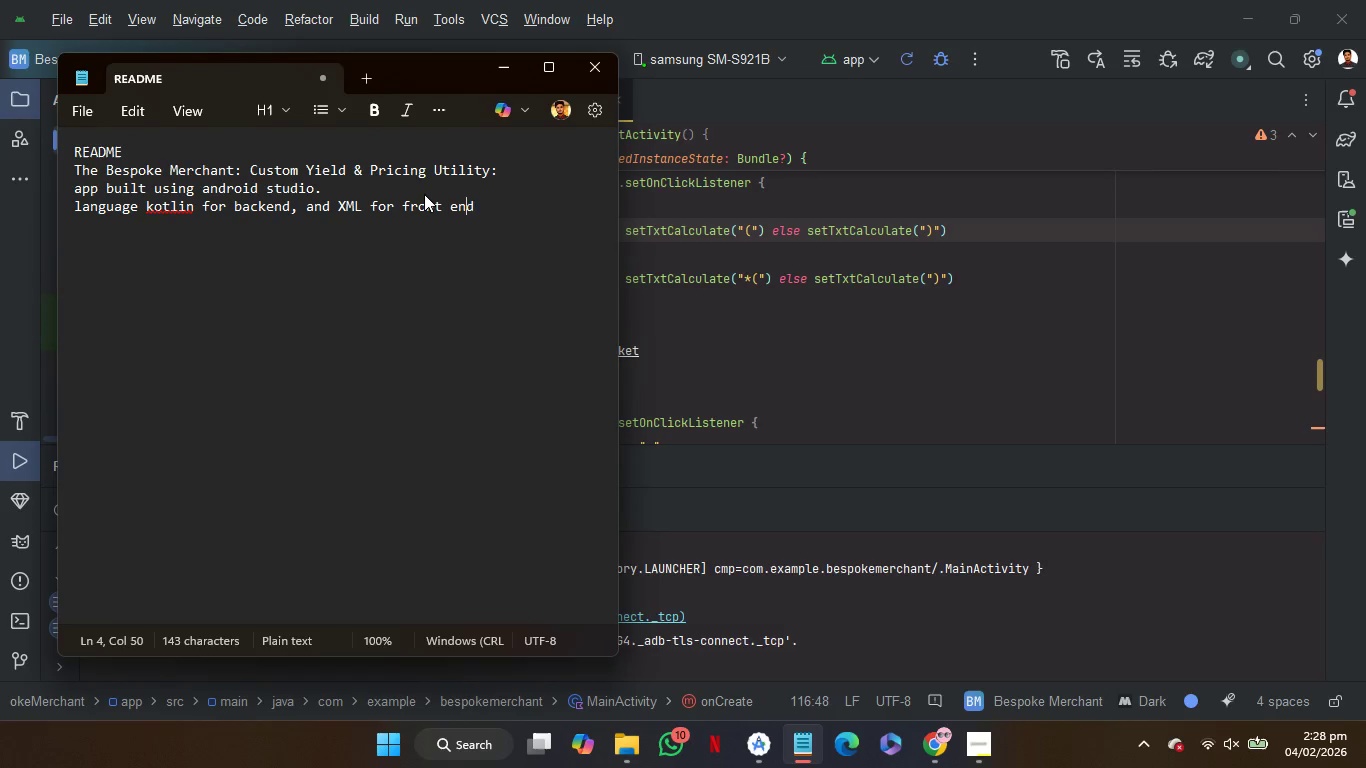 
 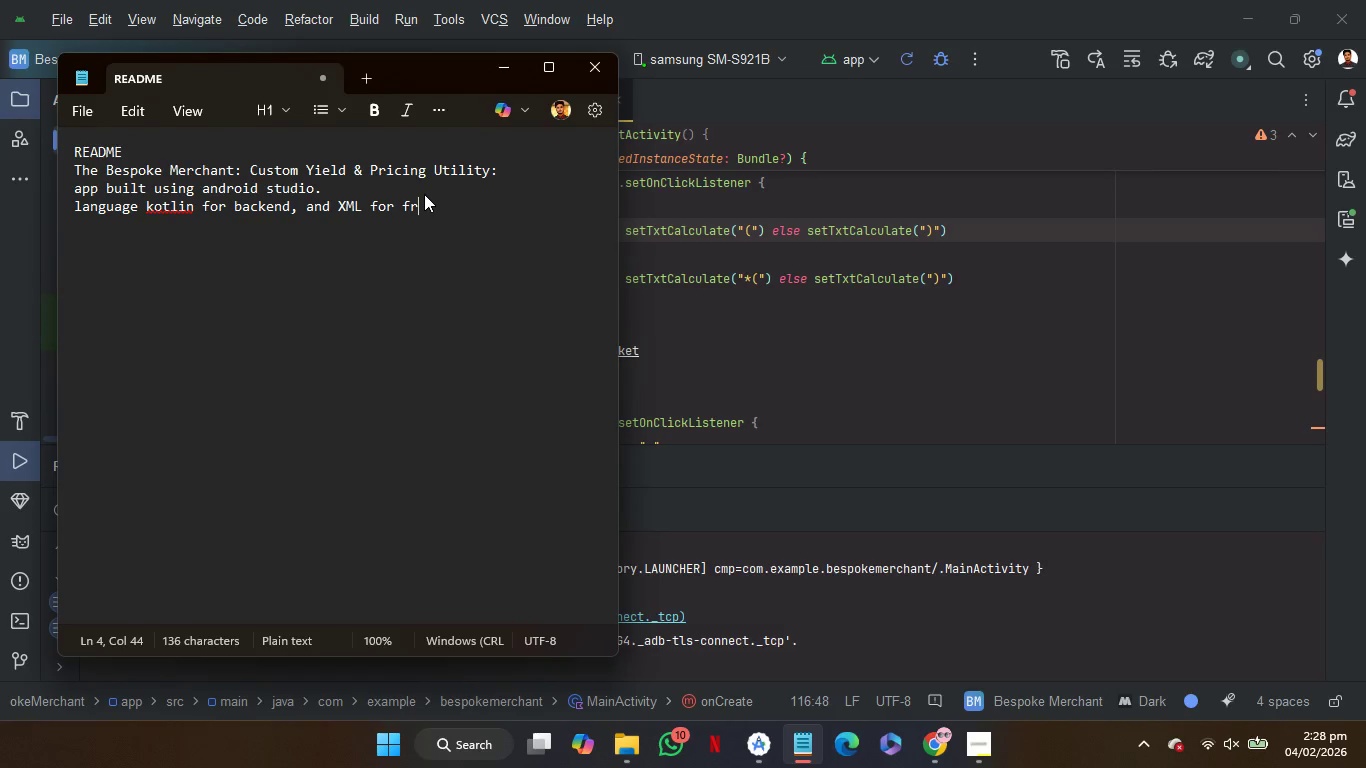 
hold_key(key=ArrowLeft, duration=1.51)
 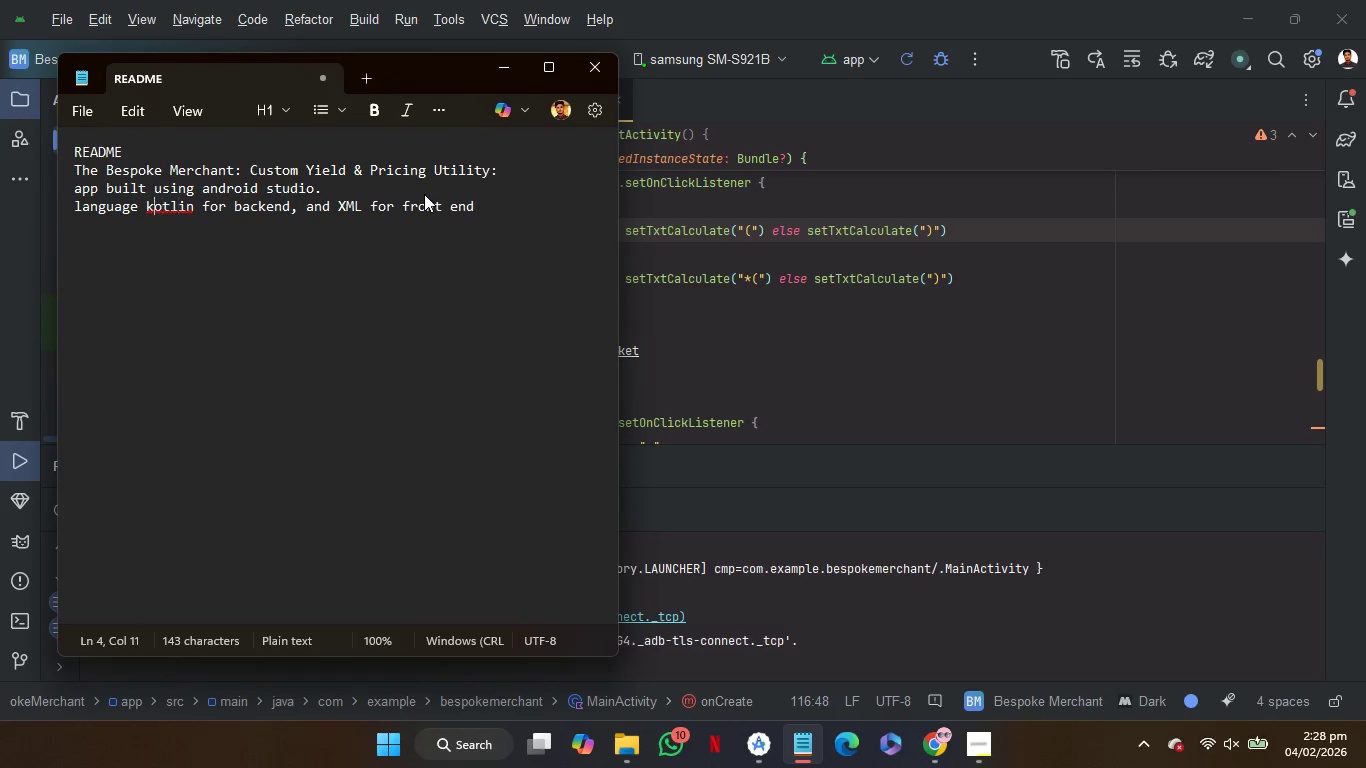 
hold_key(key=ArrowLeft, duration=0.53)
 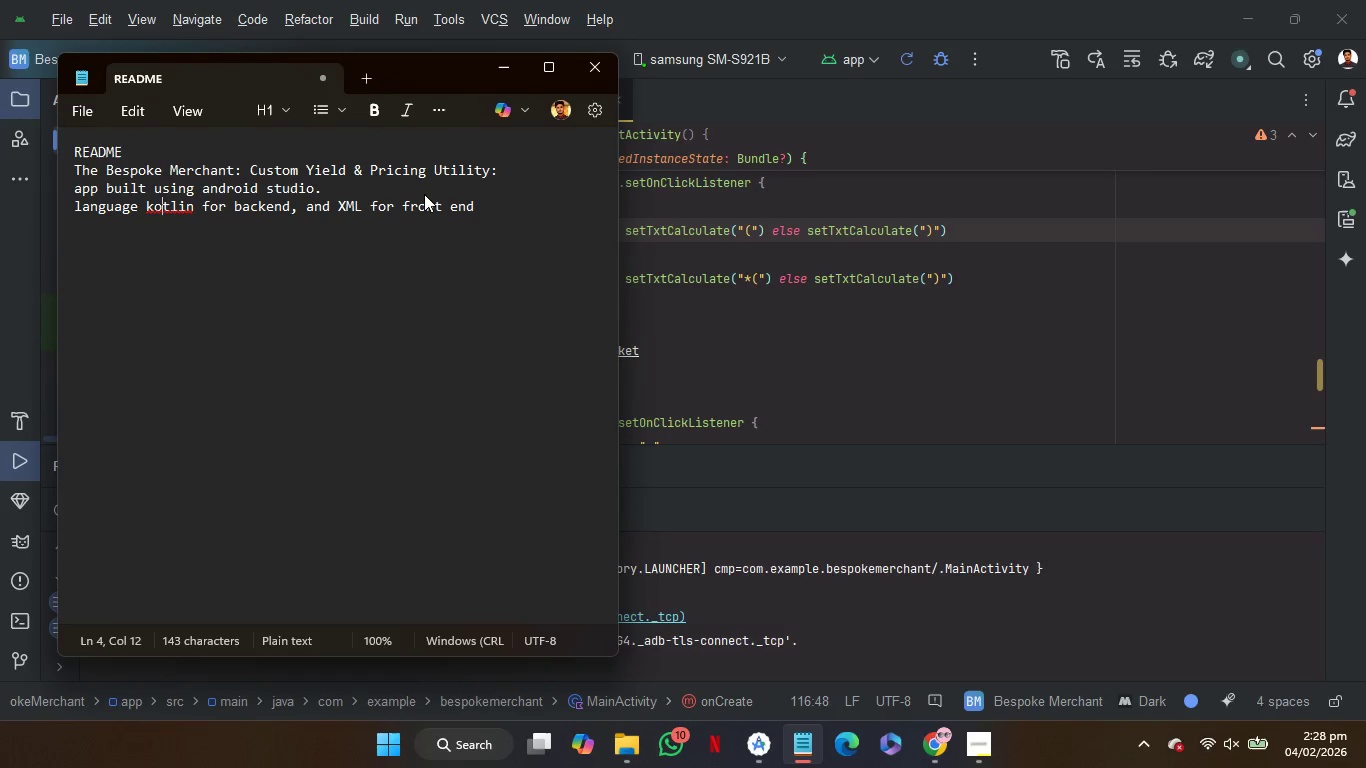 
key(ArrowRight)
 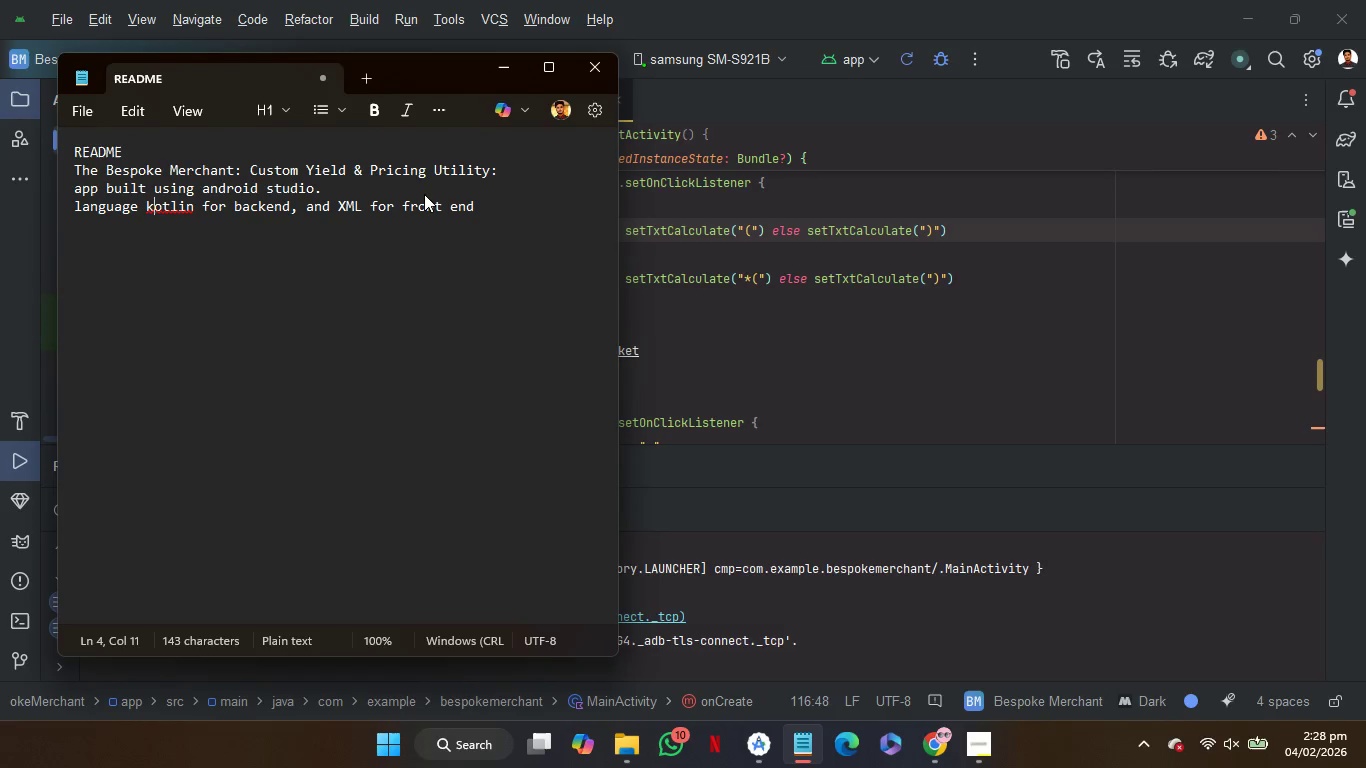 
key(ArrowLeft)
 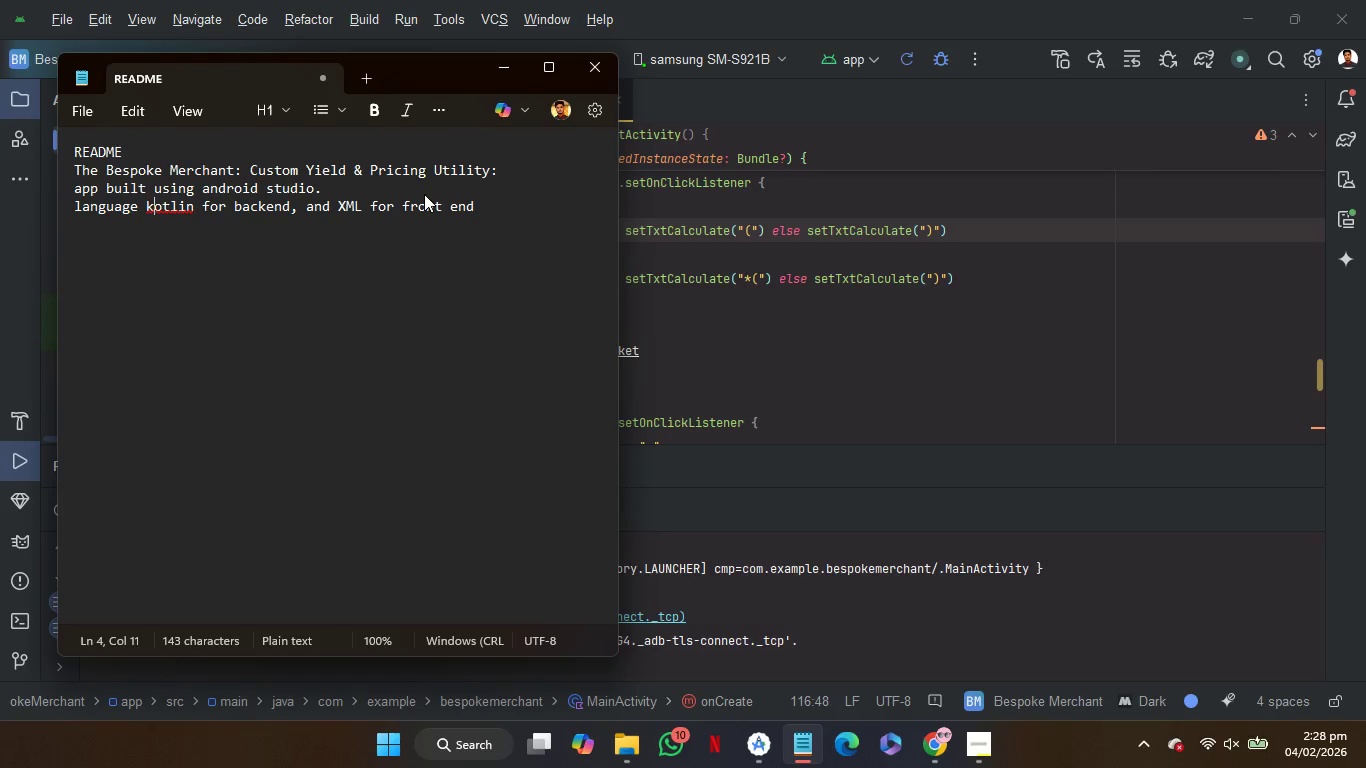 
key(Backspace)
 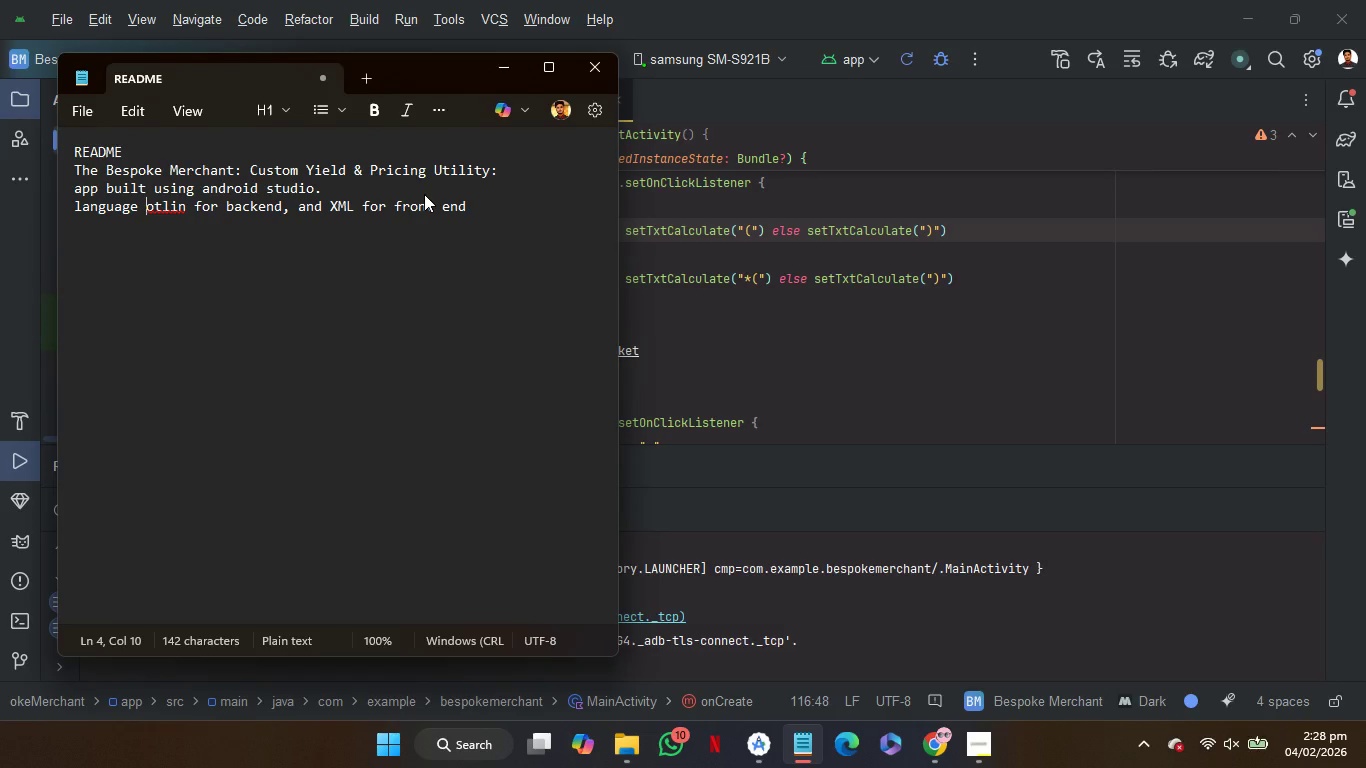 
key(Shift+K)
 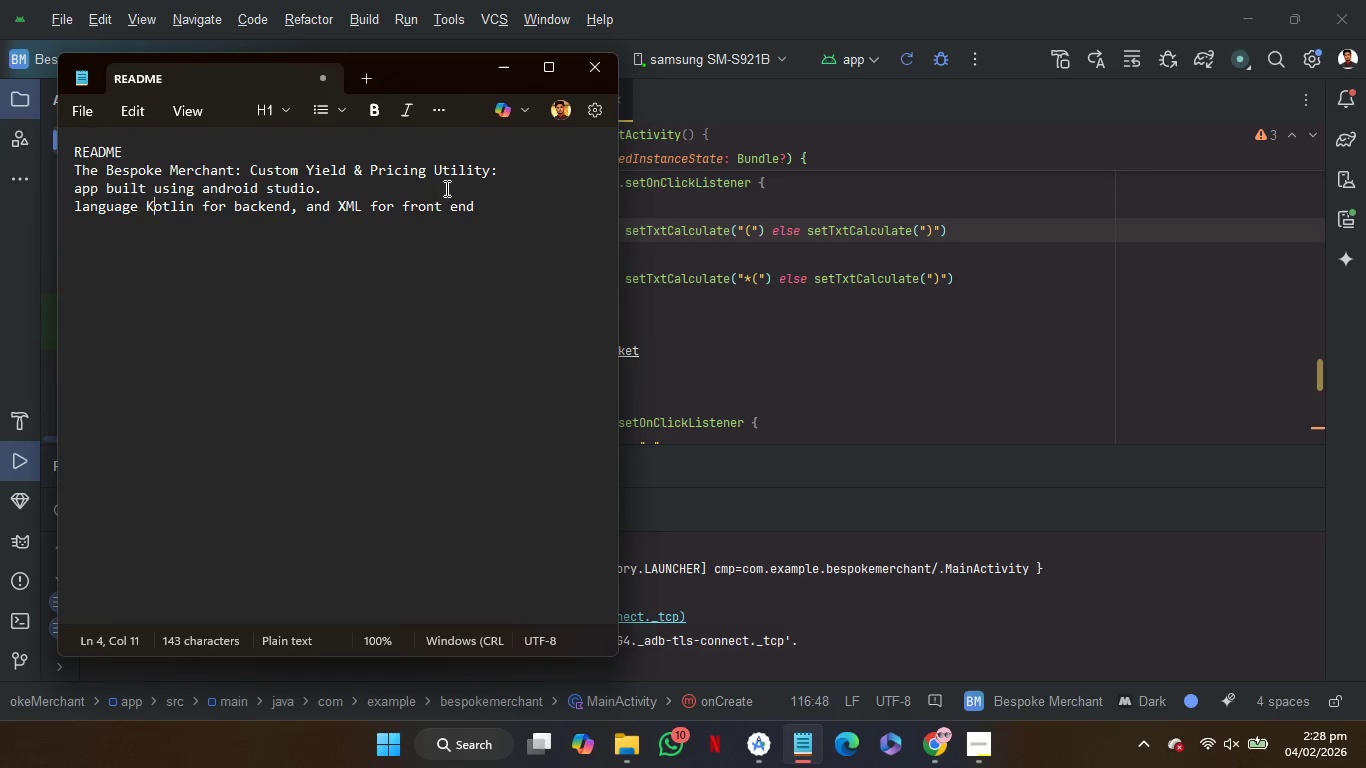 
left_click([456, 204])
 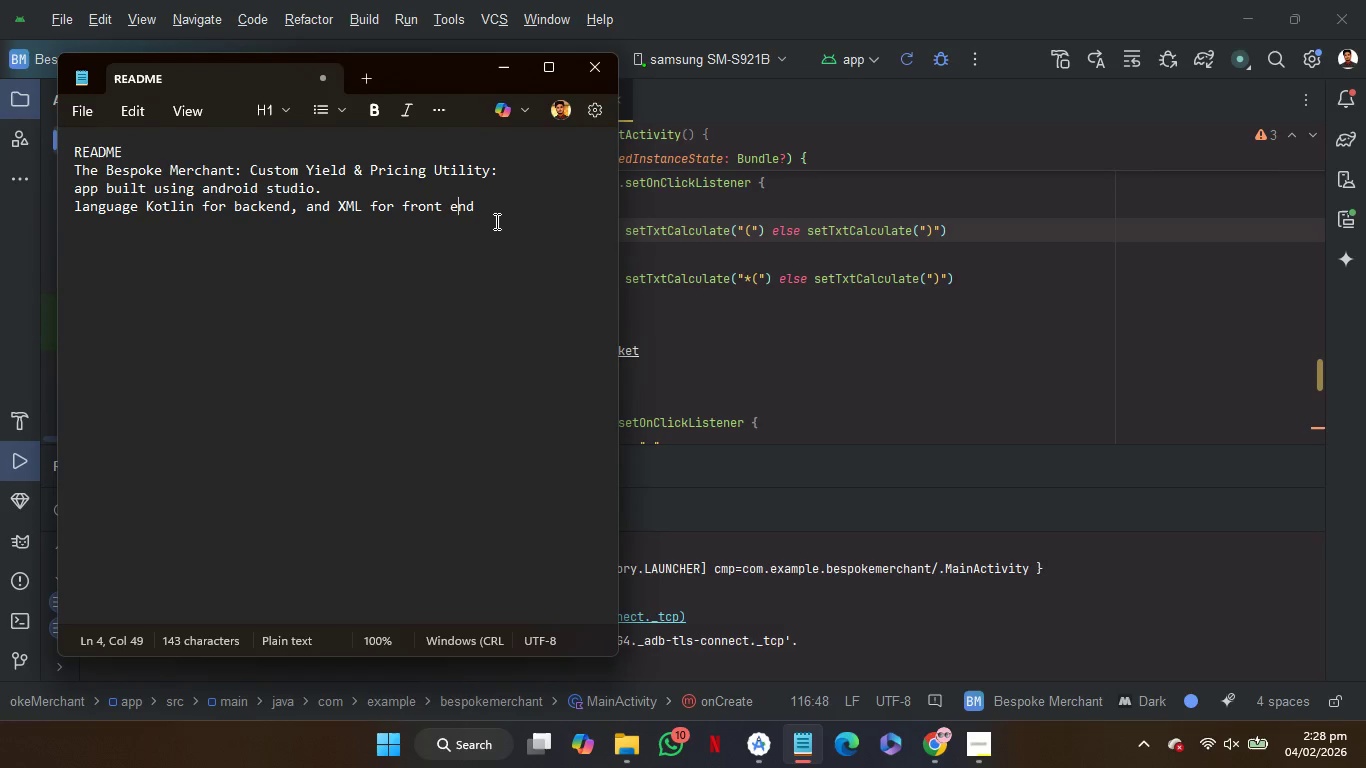 
key(ArrowLeft)
 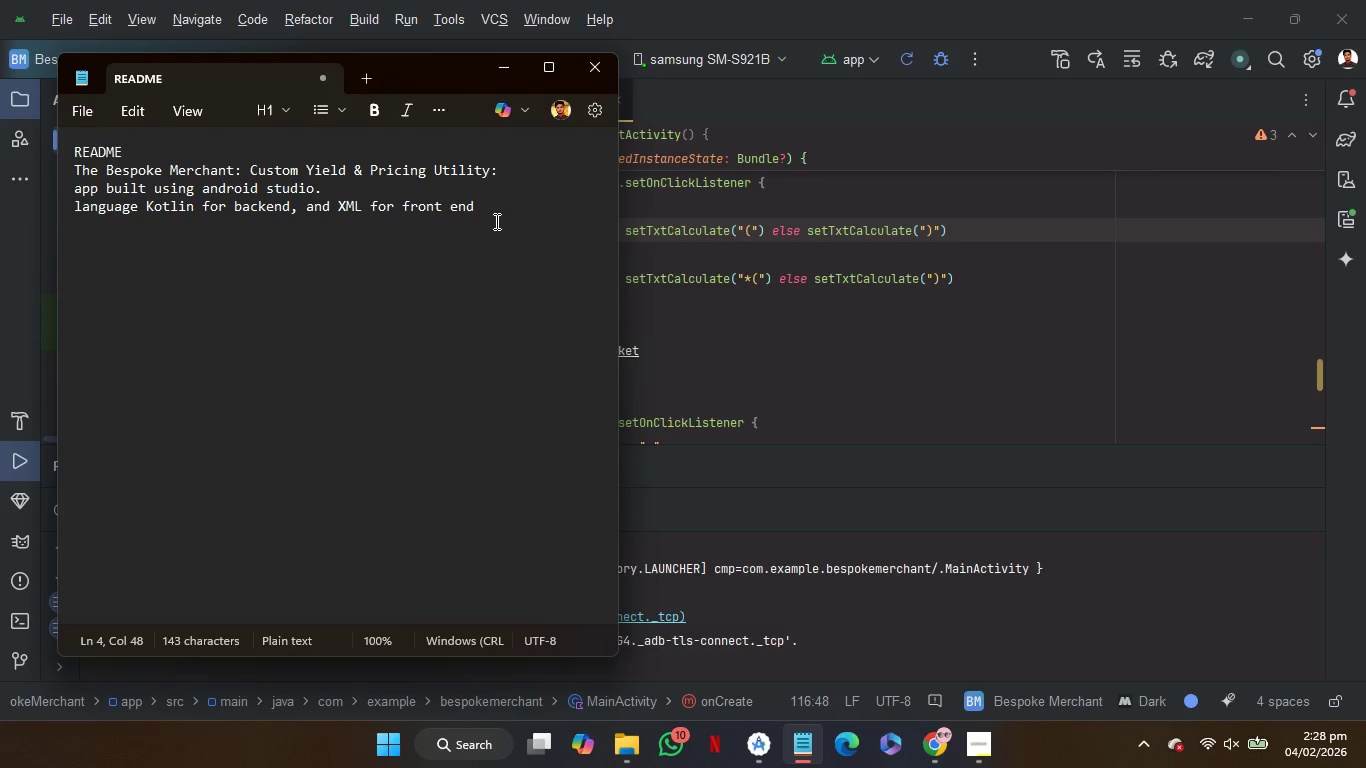 
key(Backspace)
 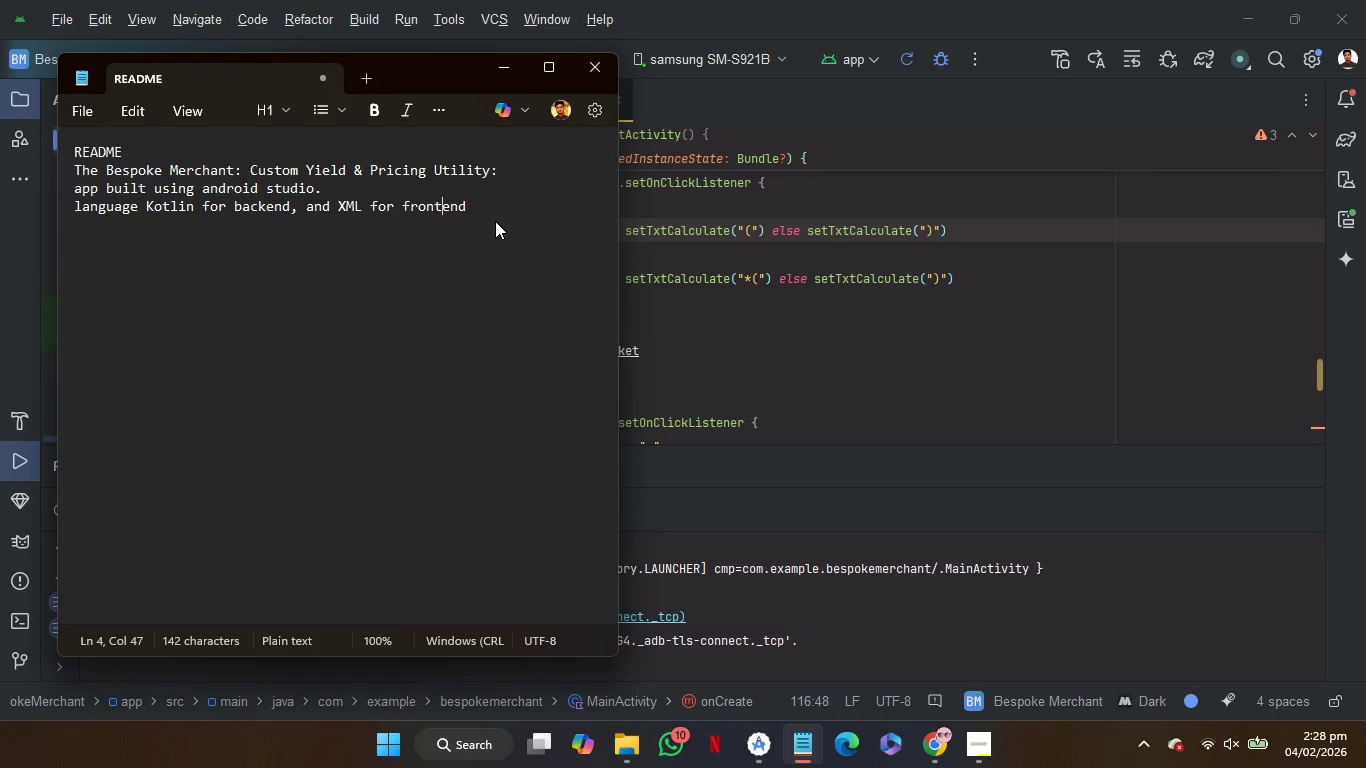 
hold_key(key=ArrowRight, duration=0.91)
 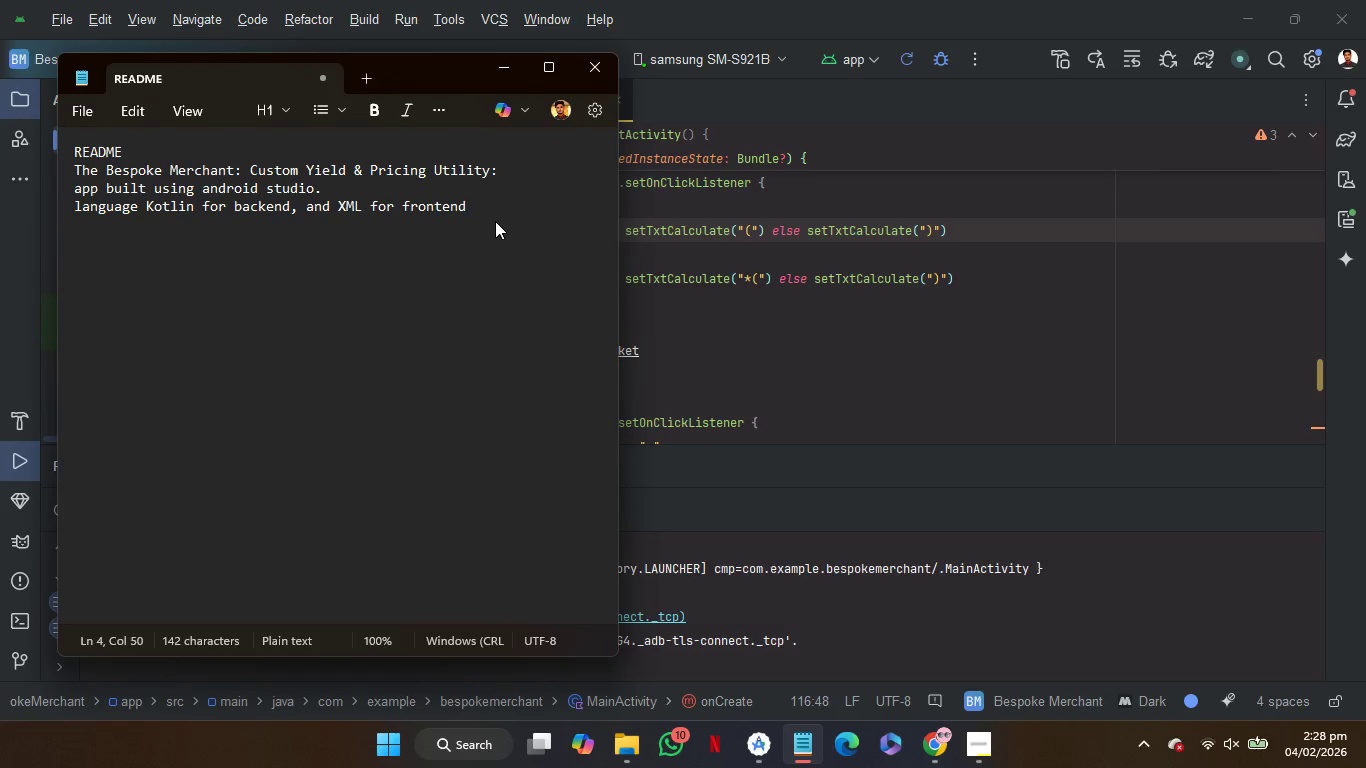 
type(, icona)
key(Backspace)
type(s used fromm google official websites )
 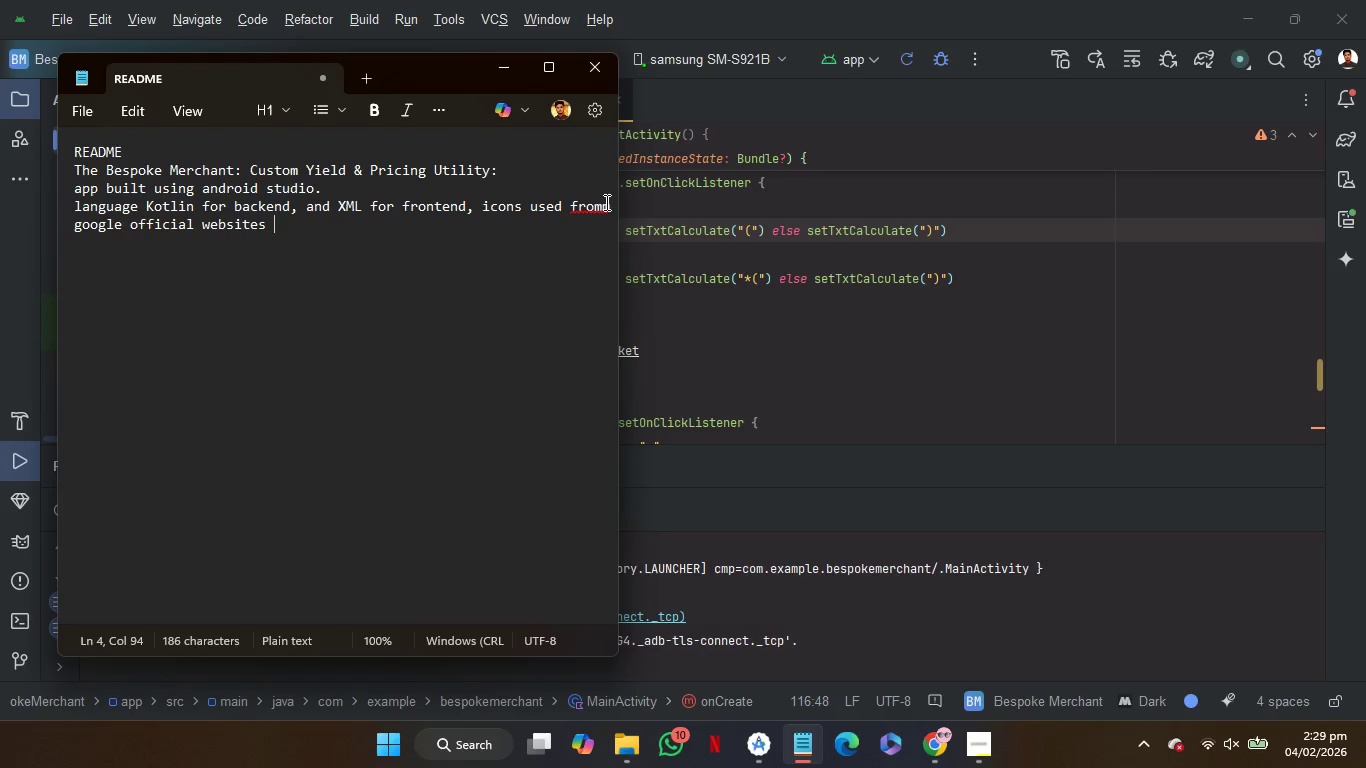 
left_click([604, 211])
 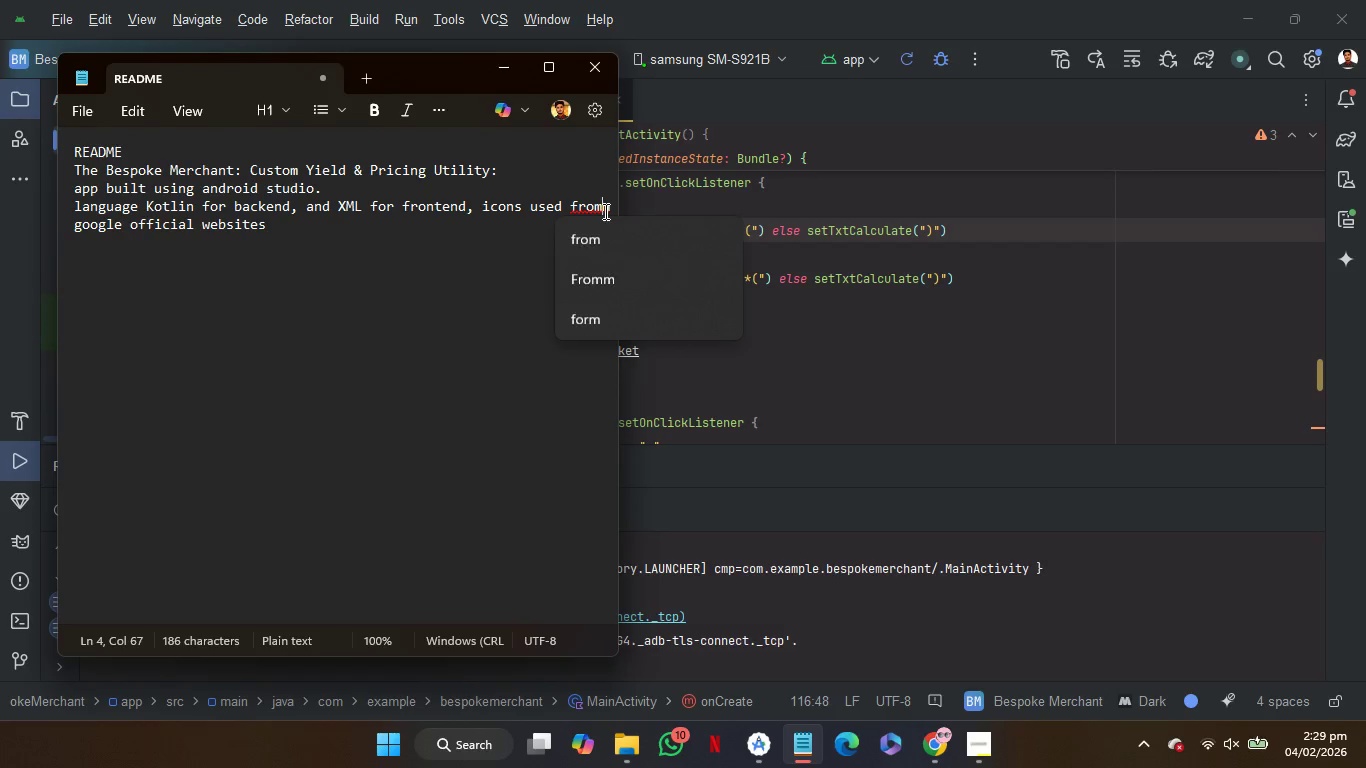 
key(Backspace)
 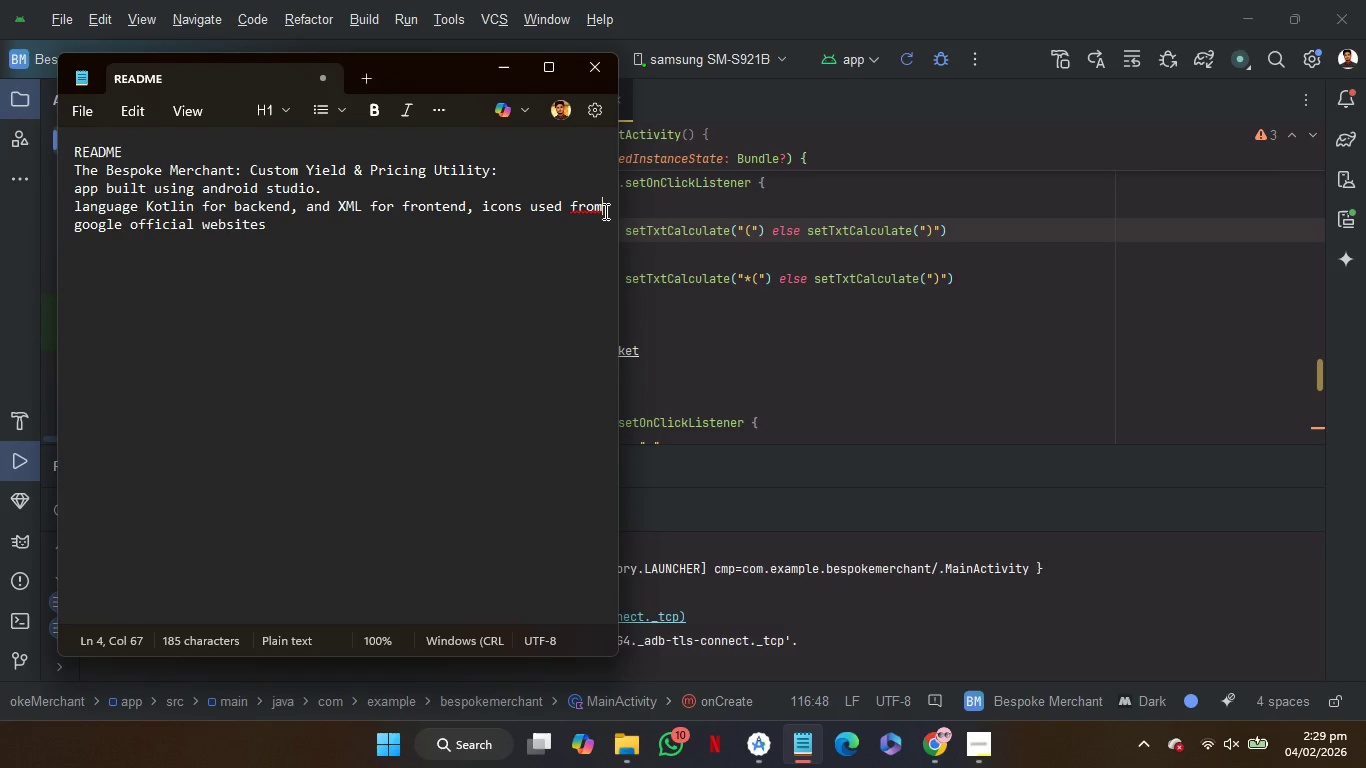 
key(ArrowRight)
 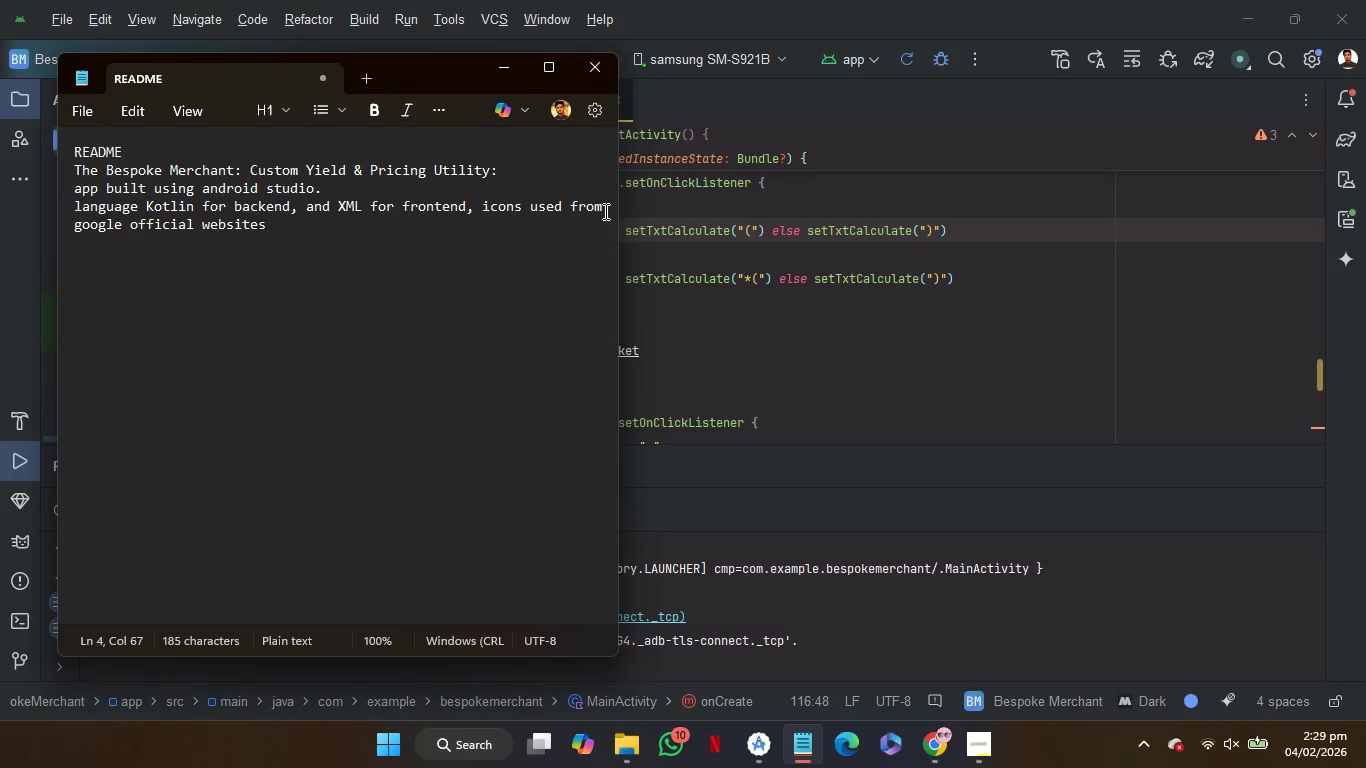 
key(ArrowDown)
 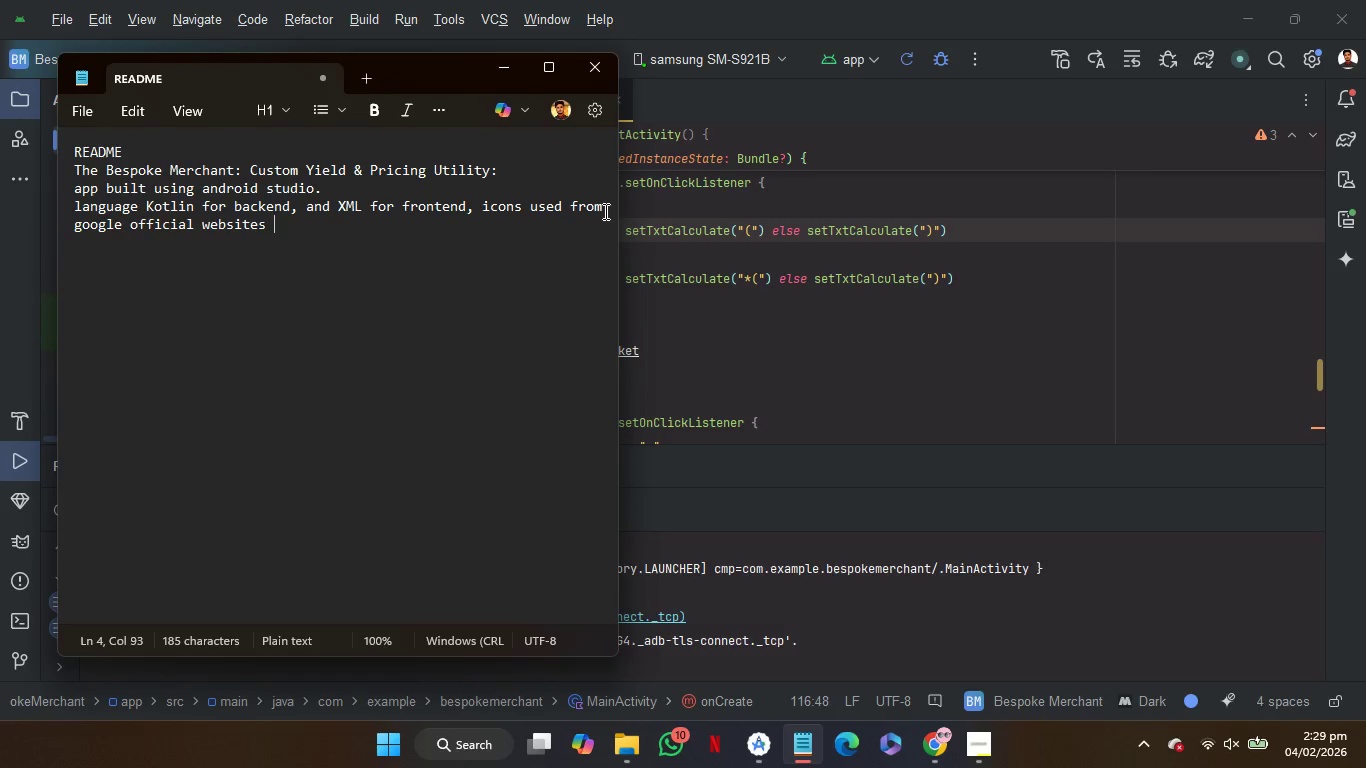 
type(and its free to user)
key(Backspace)
type( )
 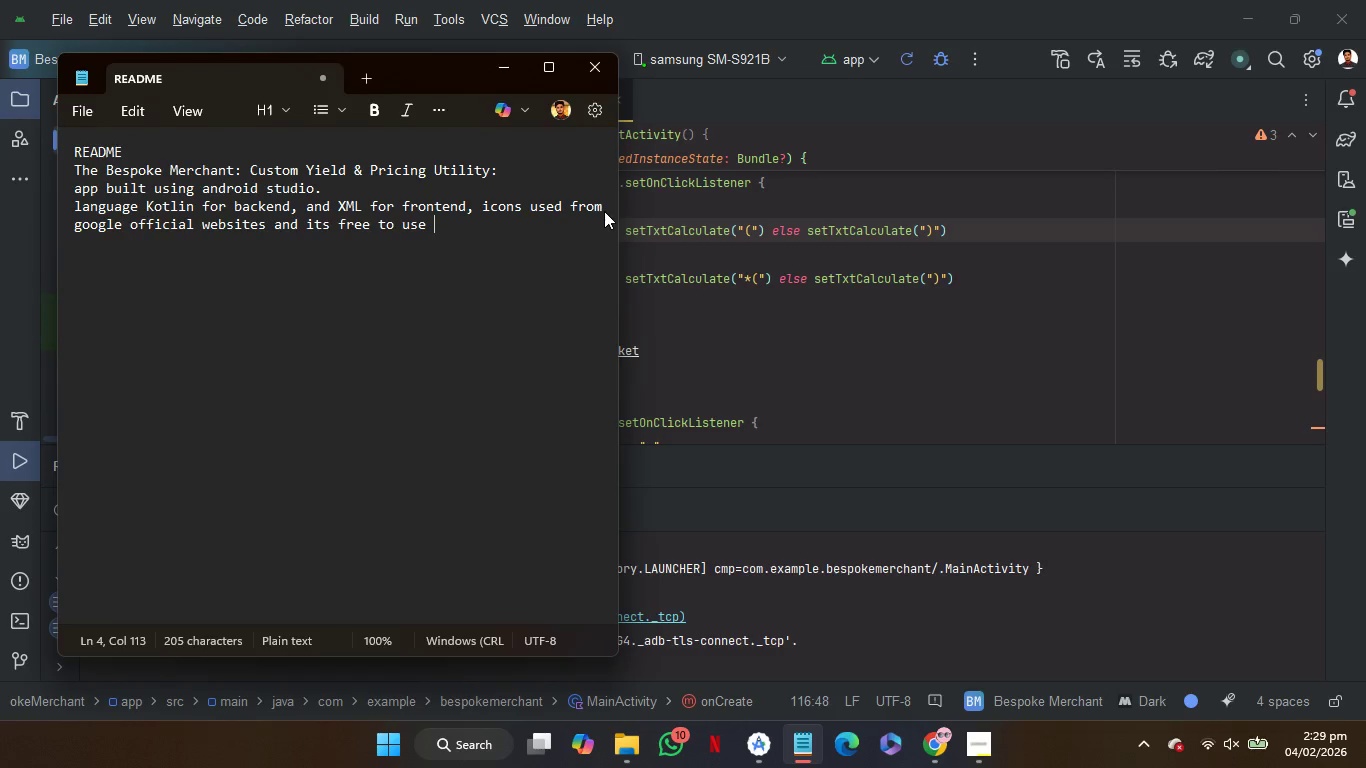 
hold_key(key=ArrowLeft, duration=1.5)
 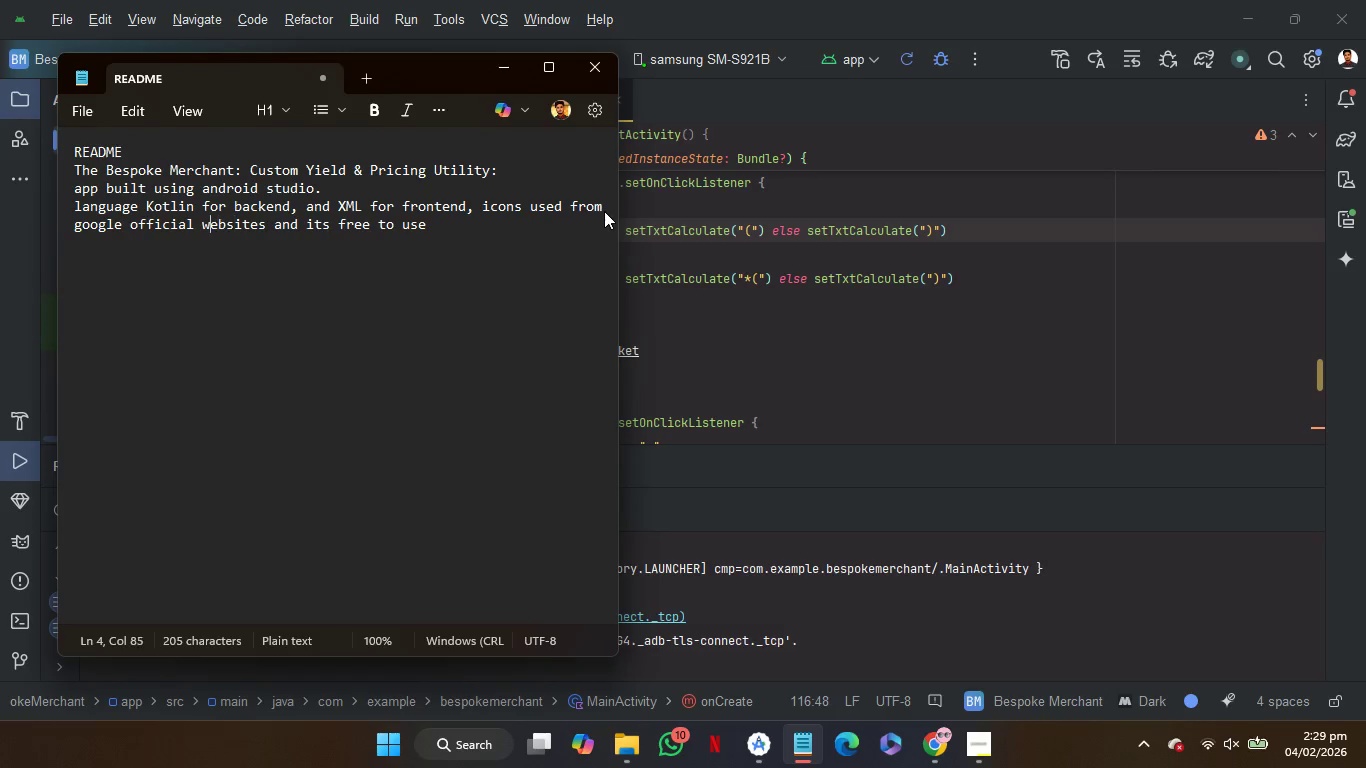 
key(ArrowLeft)
 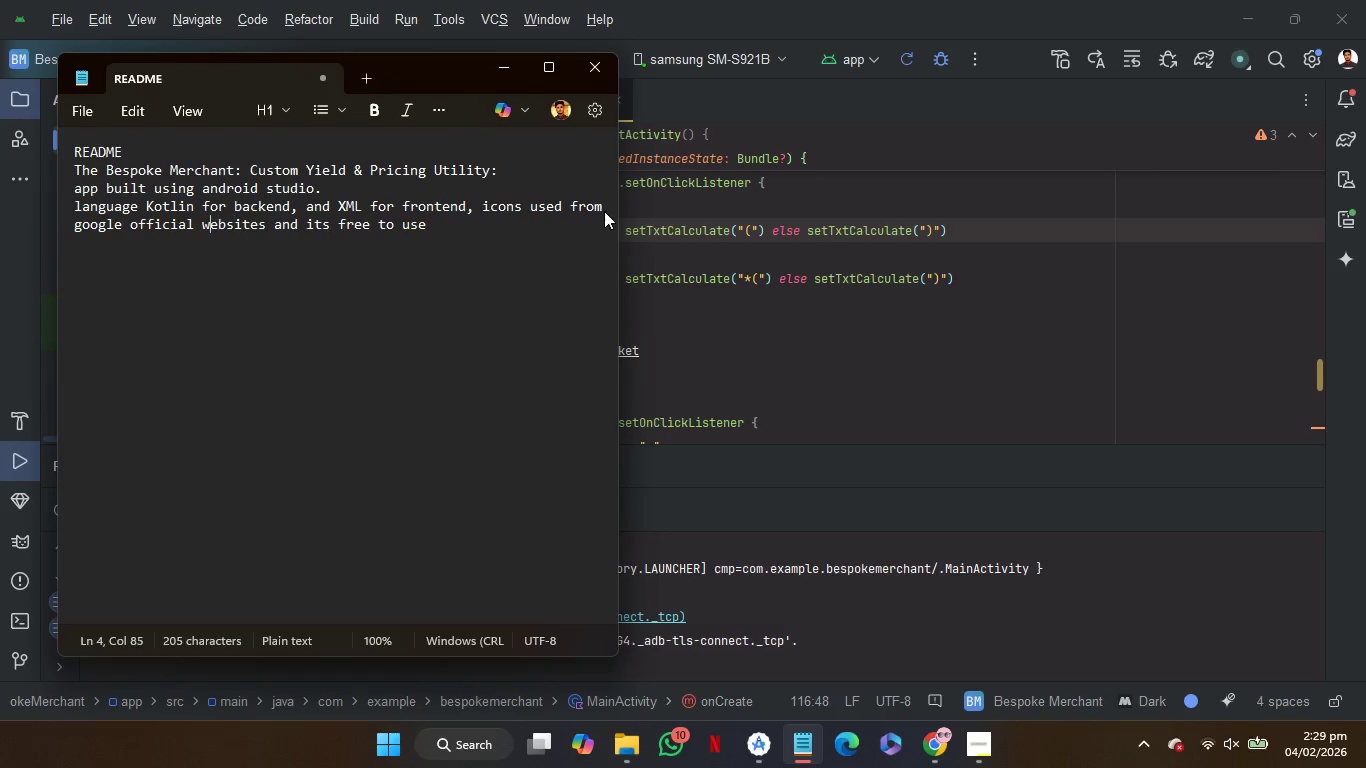 
key(ArrowLeft)
 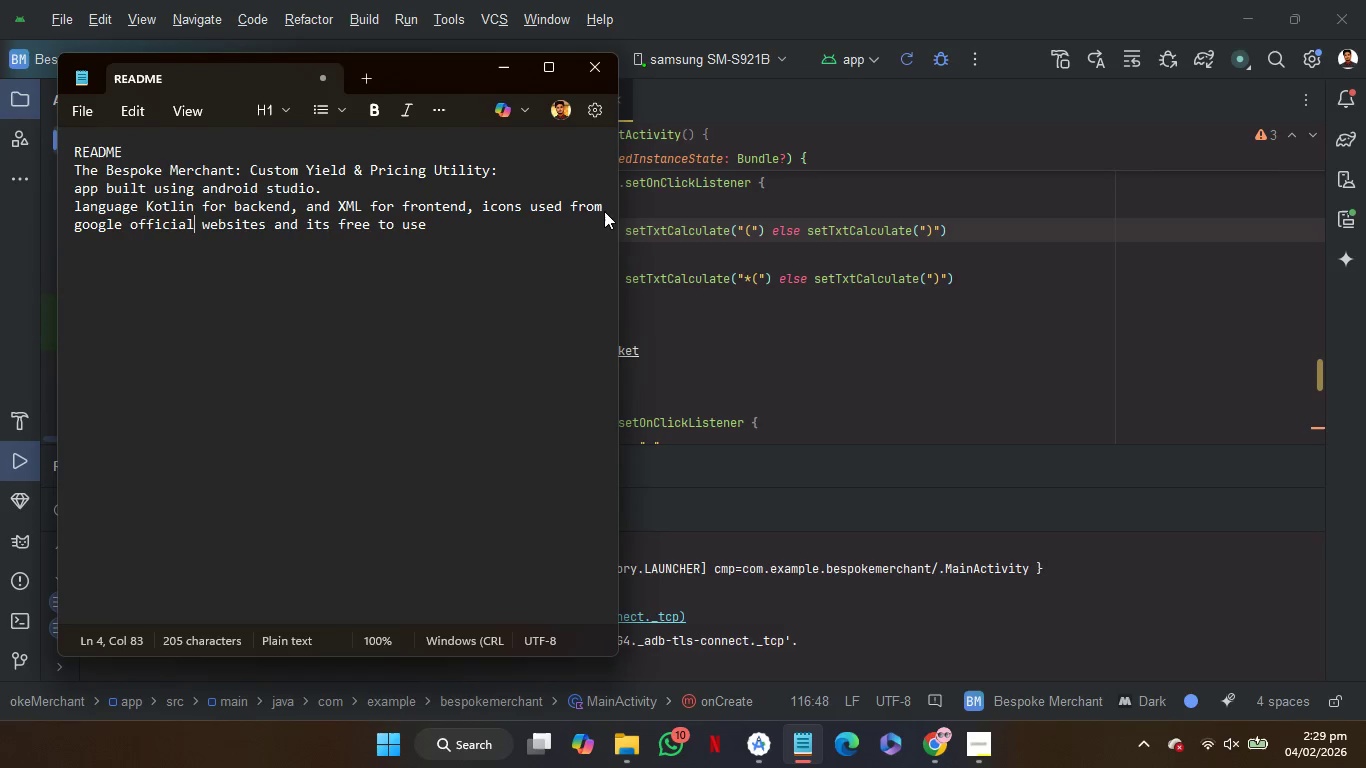 
key(ArrowLeft)
 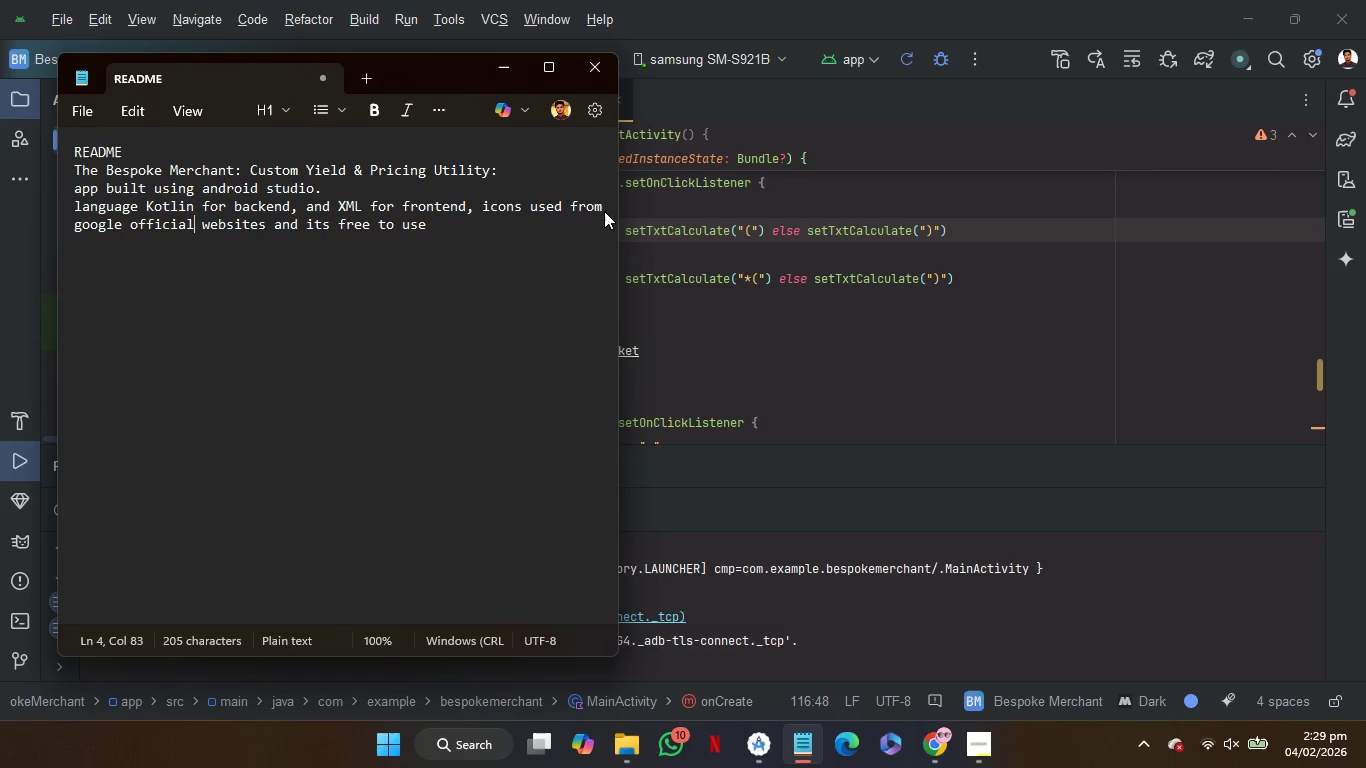 
key(ArrowLeft)
 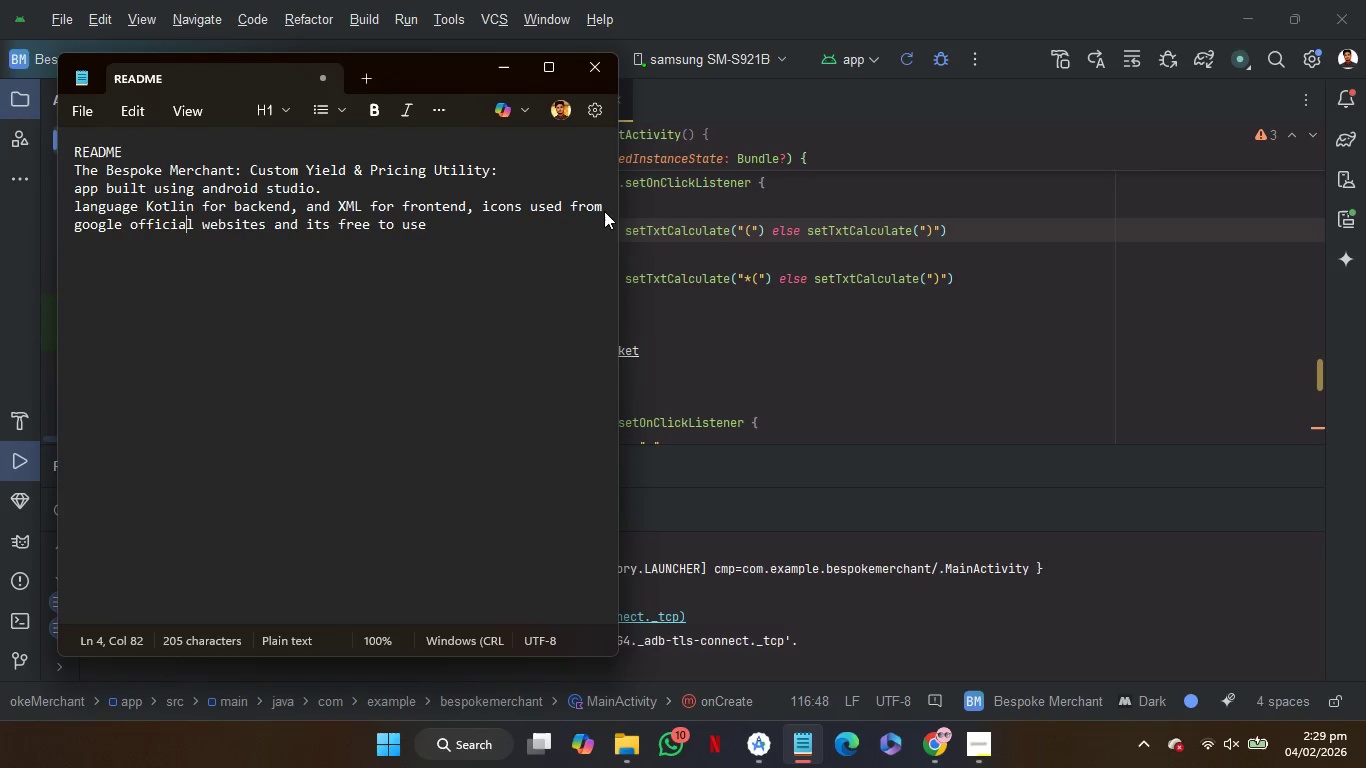 
key(ArrowLeft)
 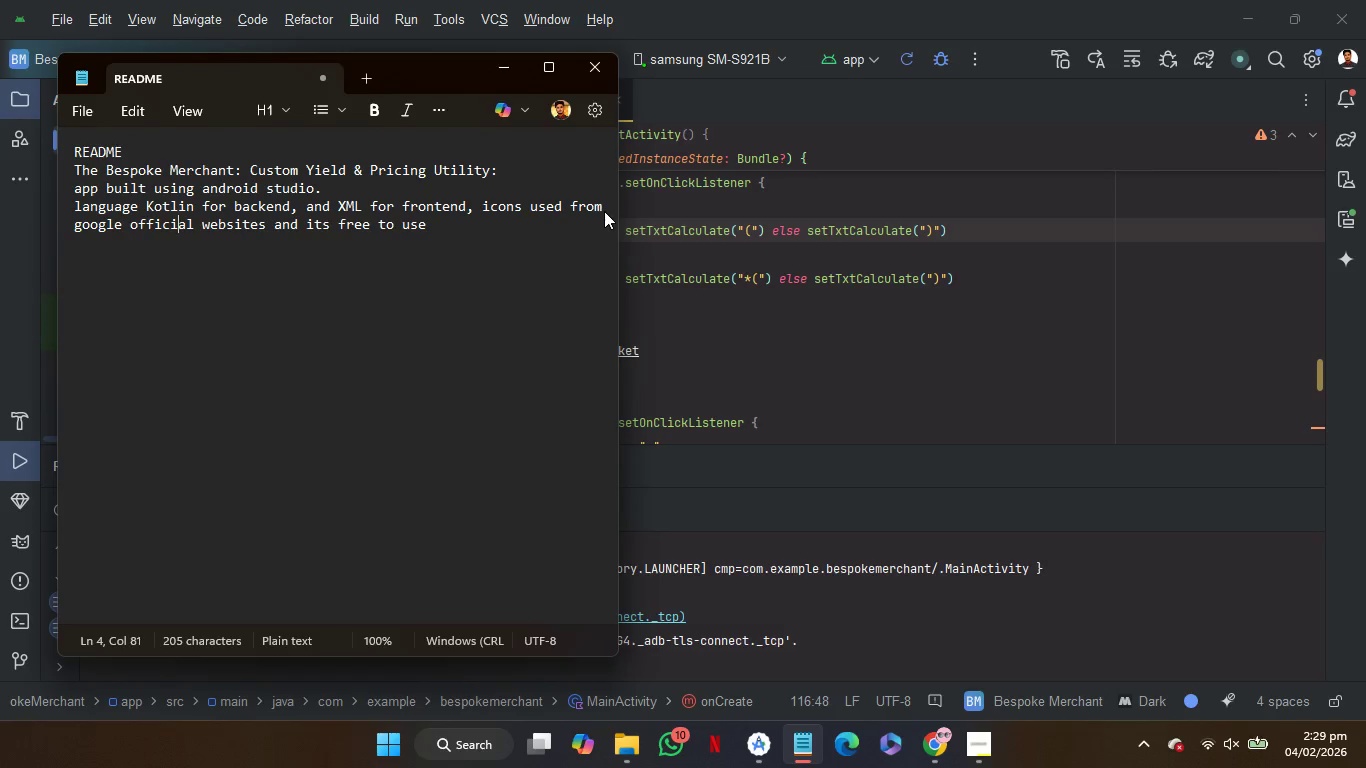 
key(ArrowLeft)
 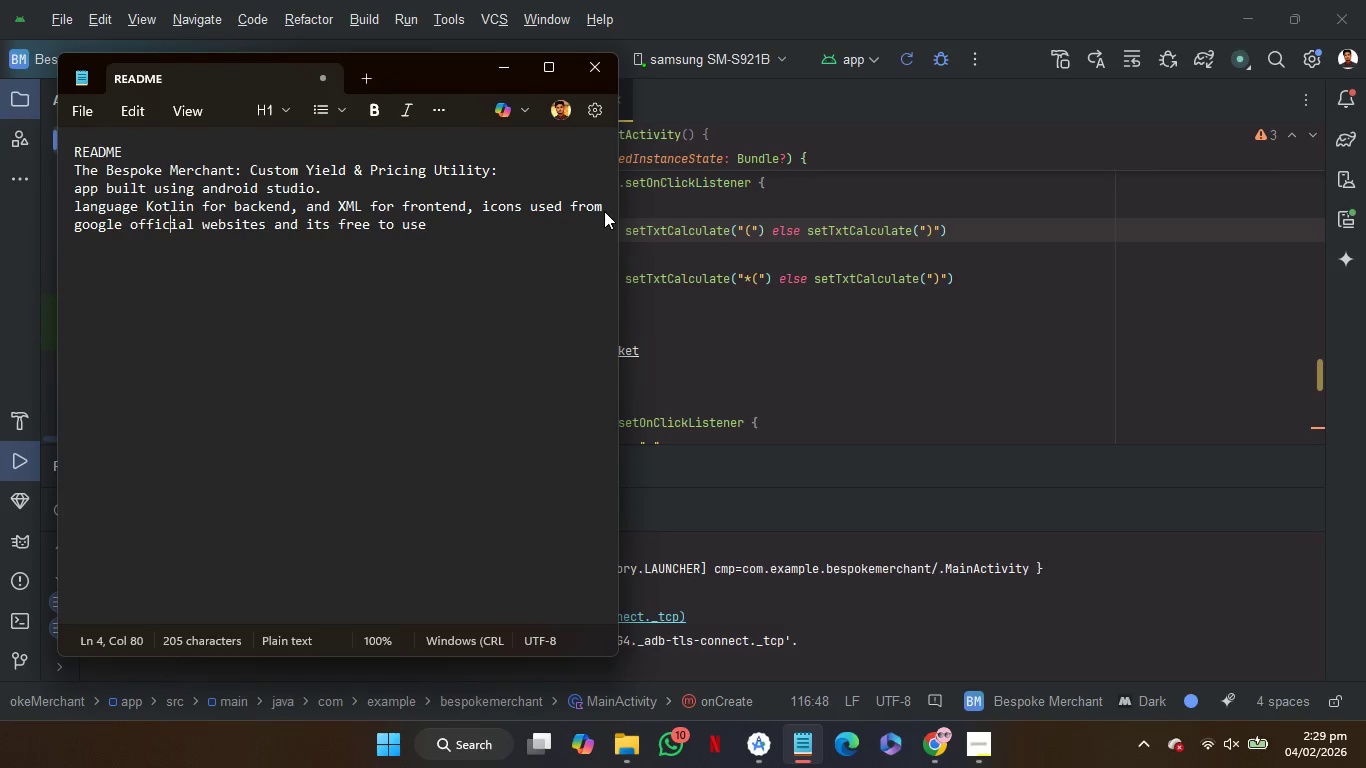 
key(ArrowLeft)
 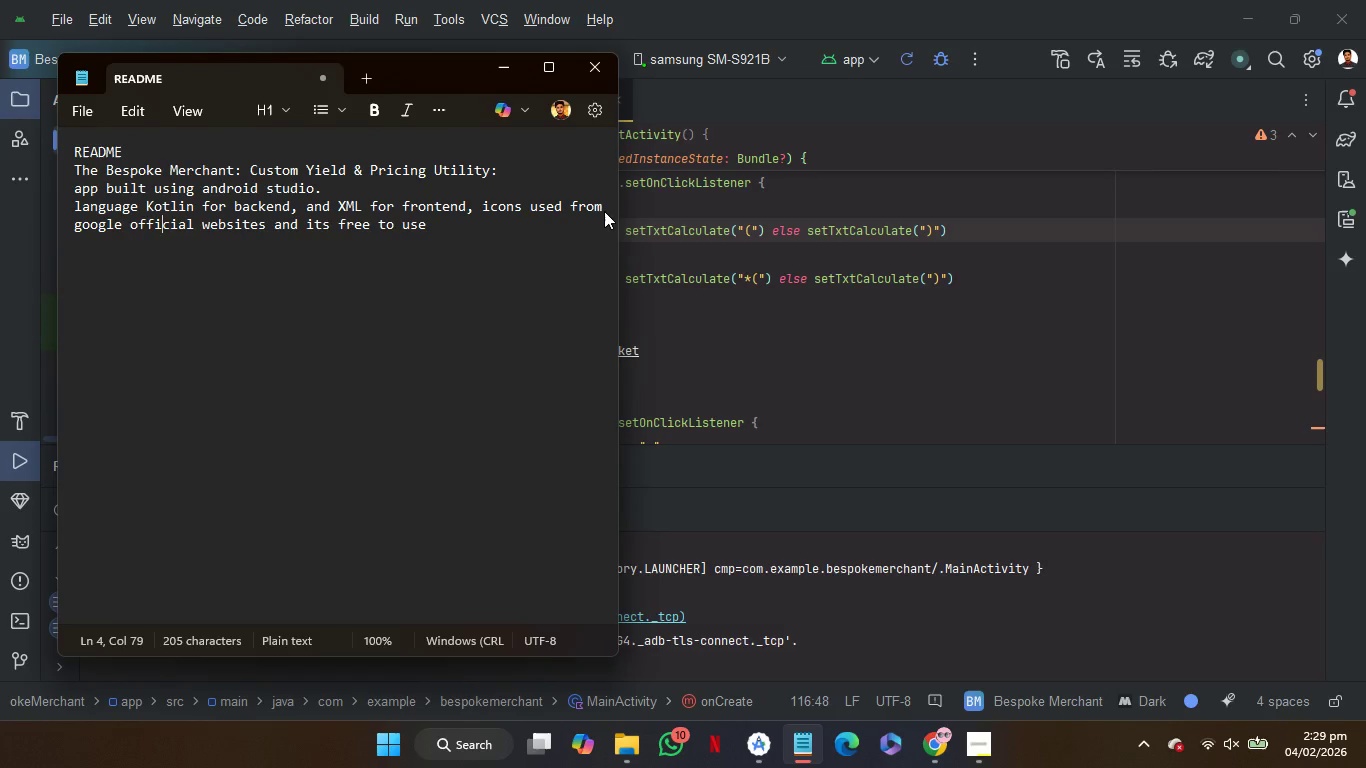 
key(ArrowLeft)
 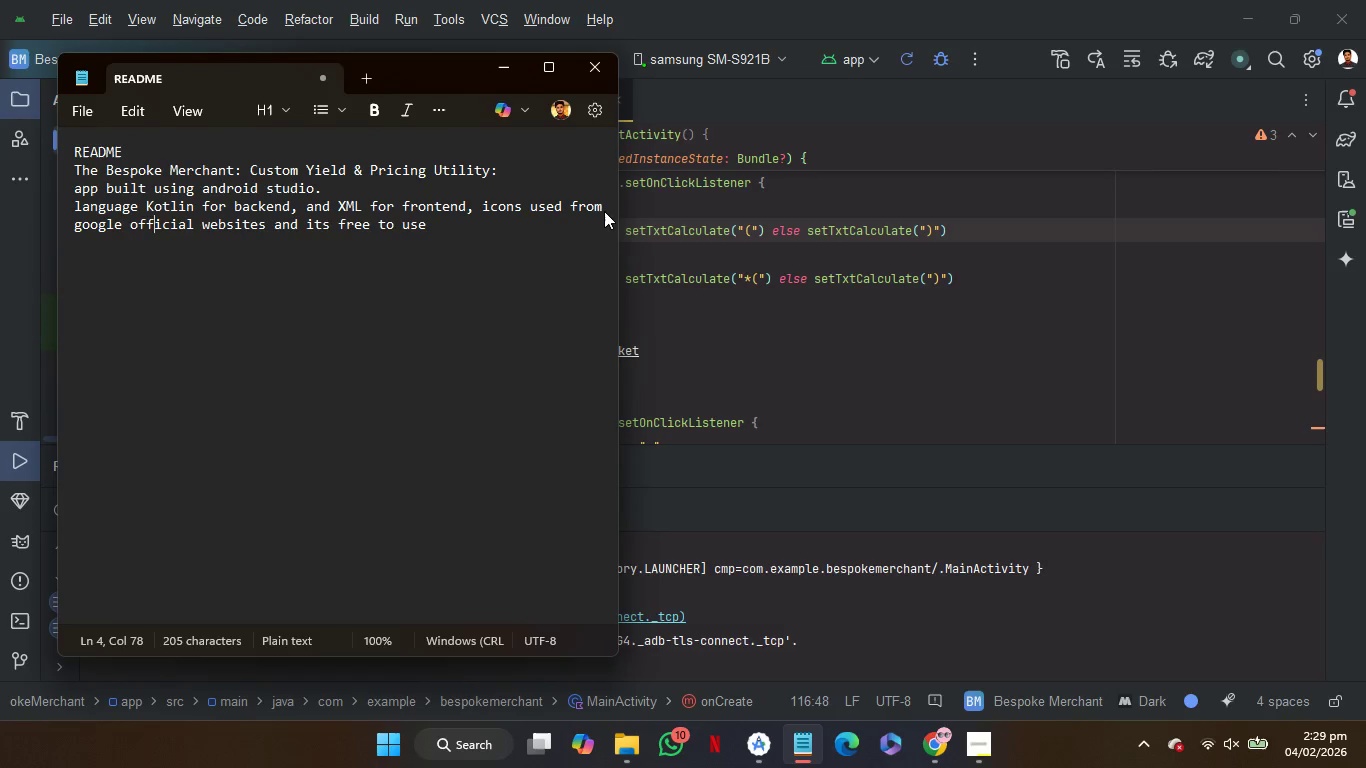 
key(ArrowLeft)
 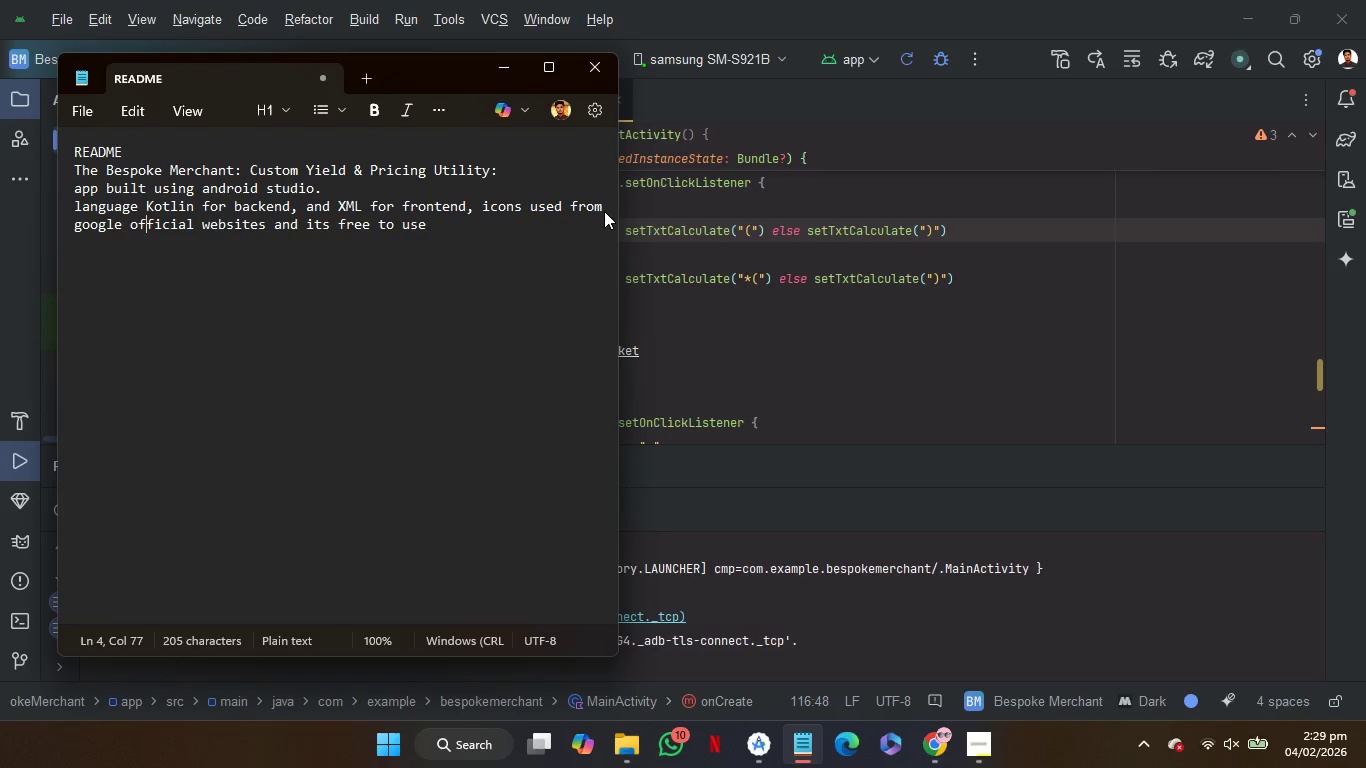 
key(ArrowLeft)
 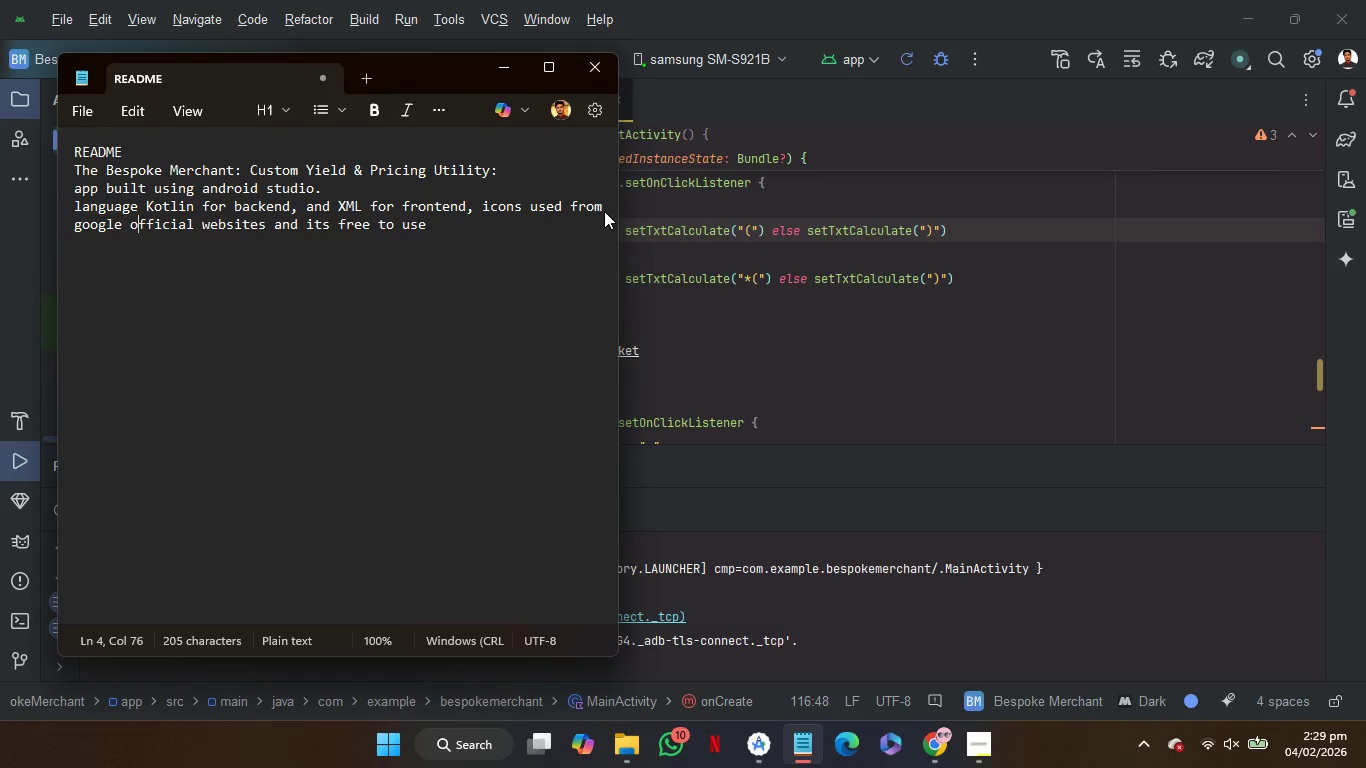 
key(ArrowLeft)
 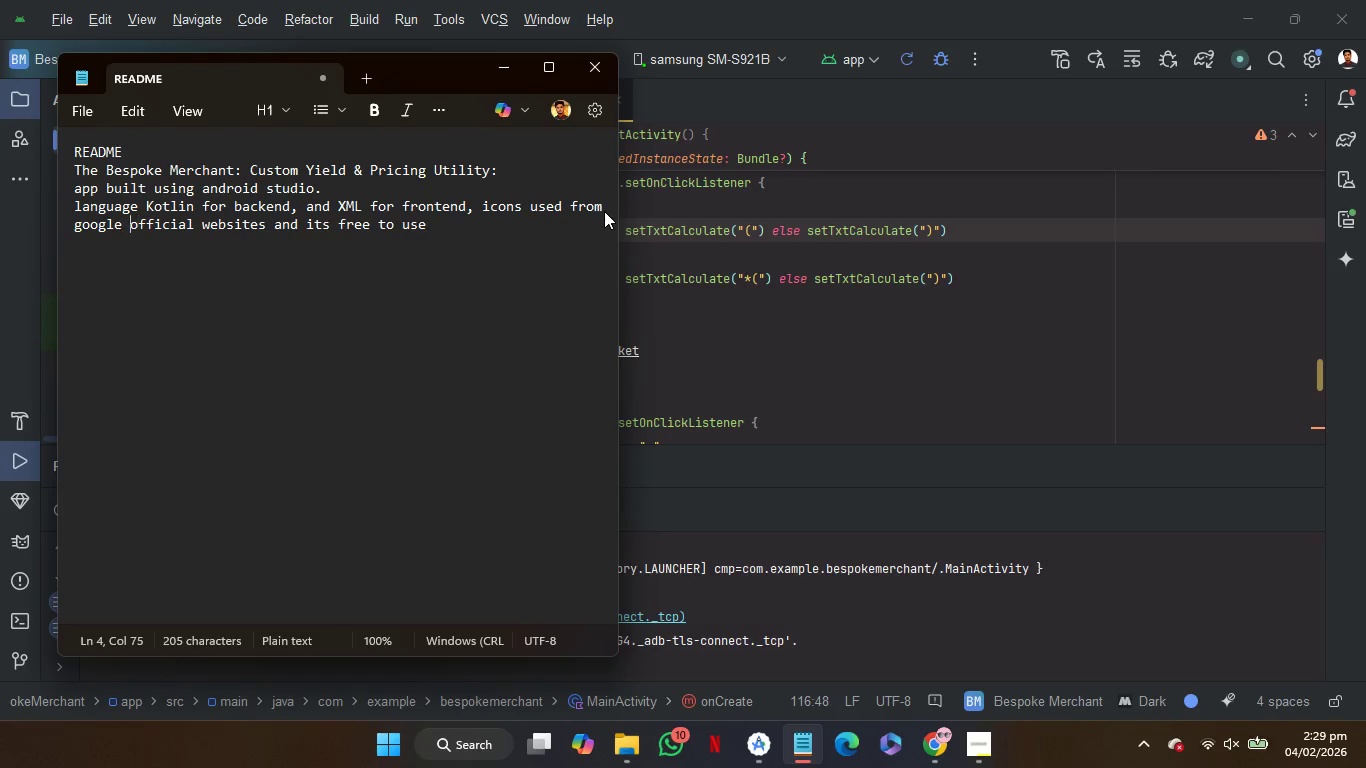 
key(ArrowLeft)
 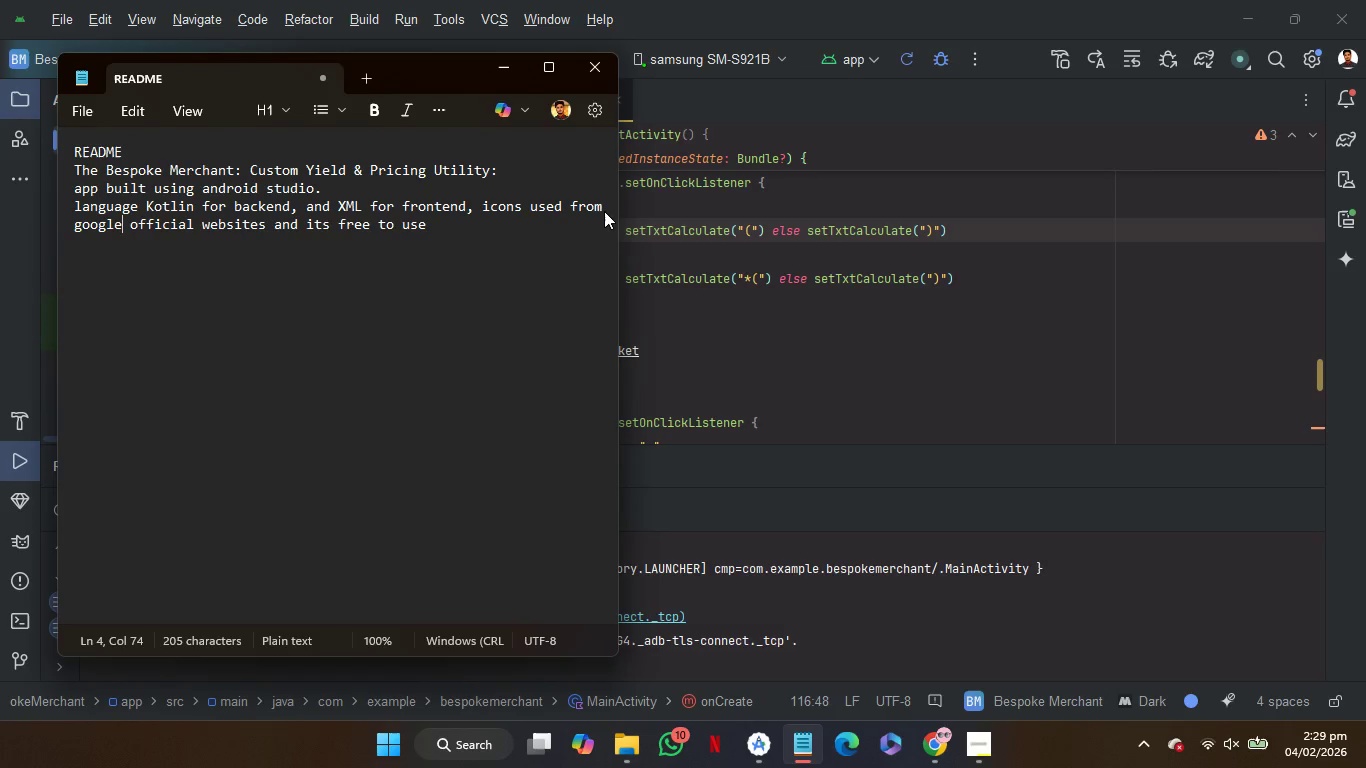 
key(ArrowLeft)
 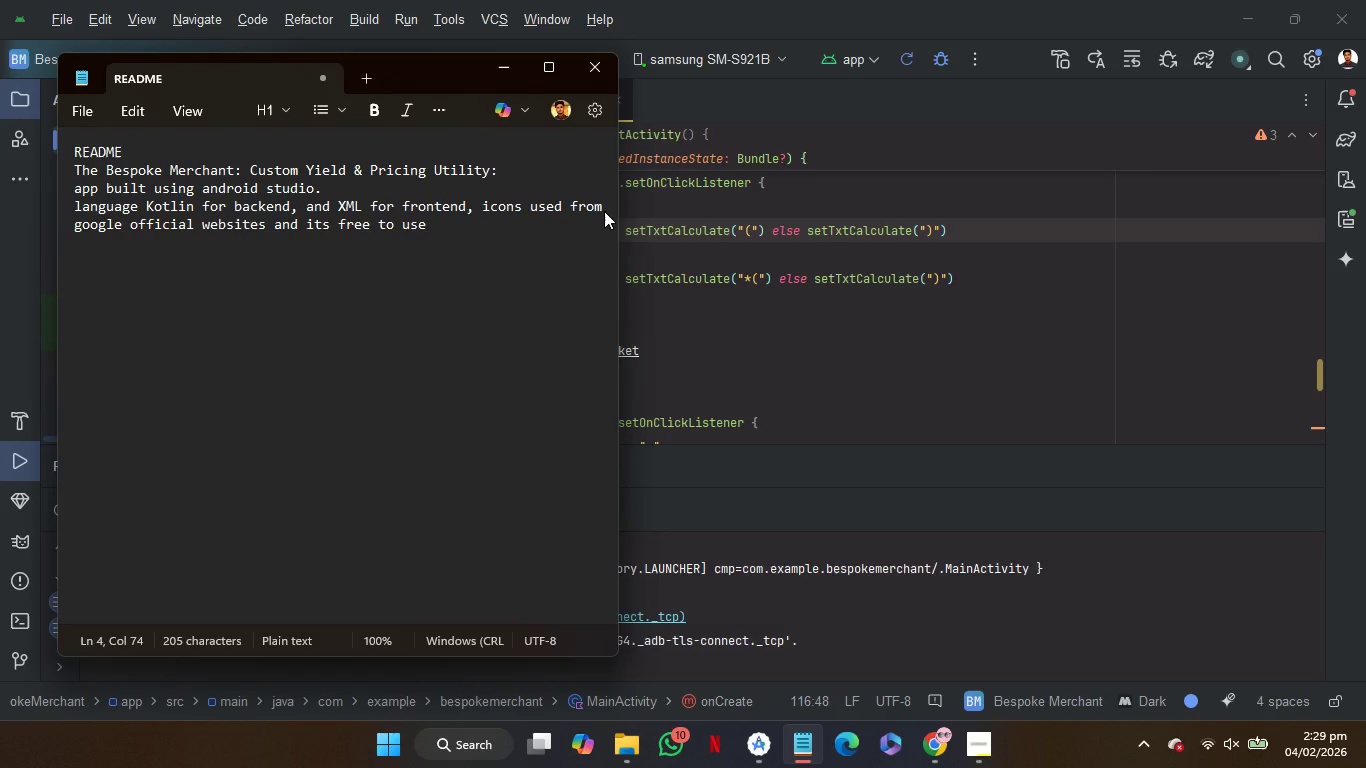 
type((me)
key(Backspace)
type(aterial design))
 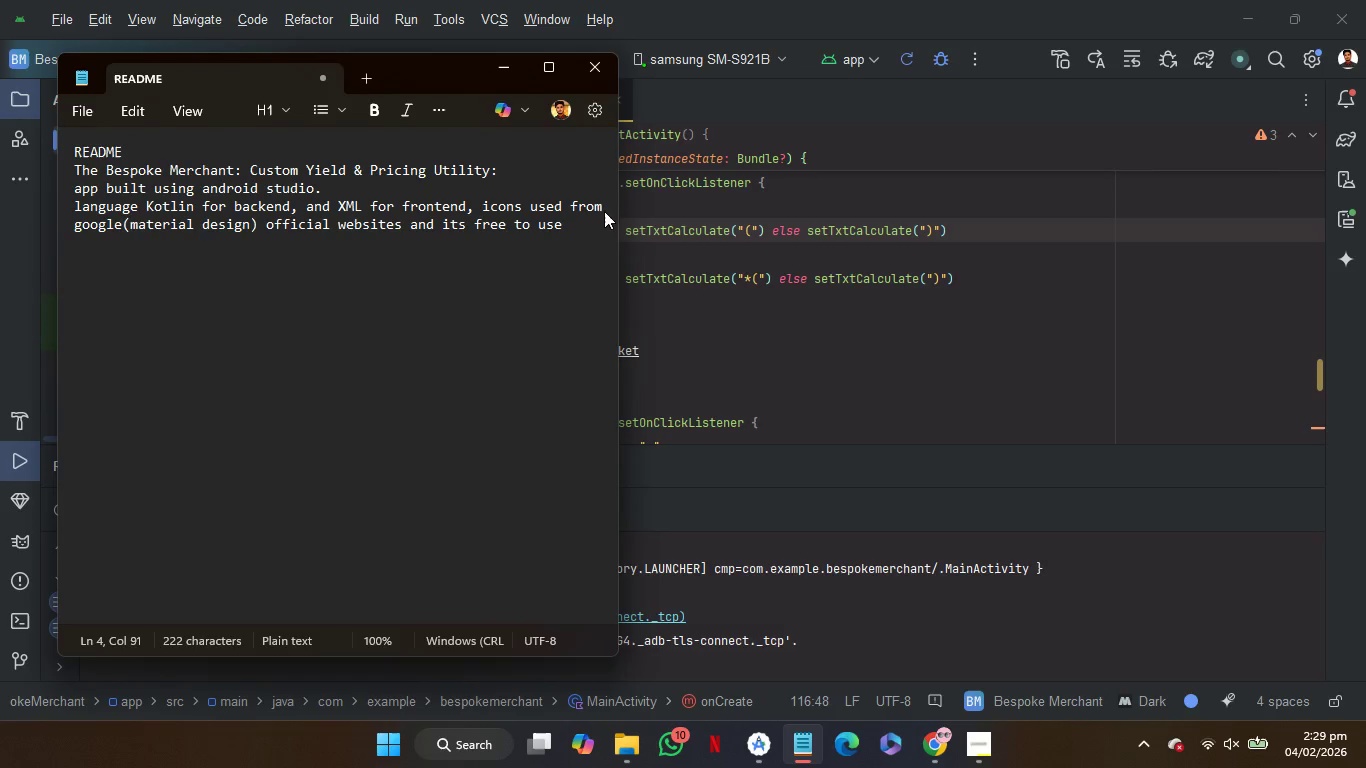 
left_click([581, 225])
 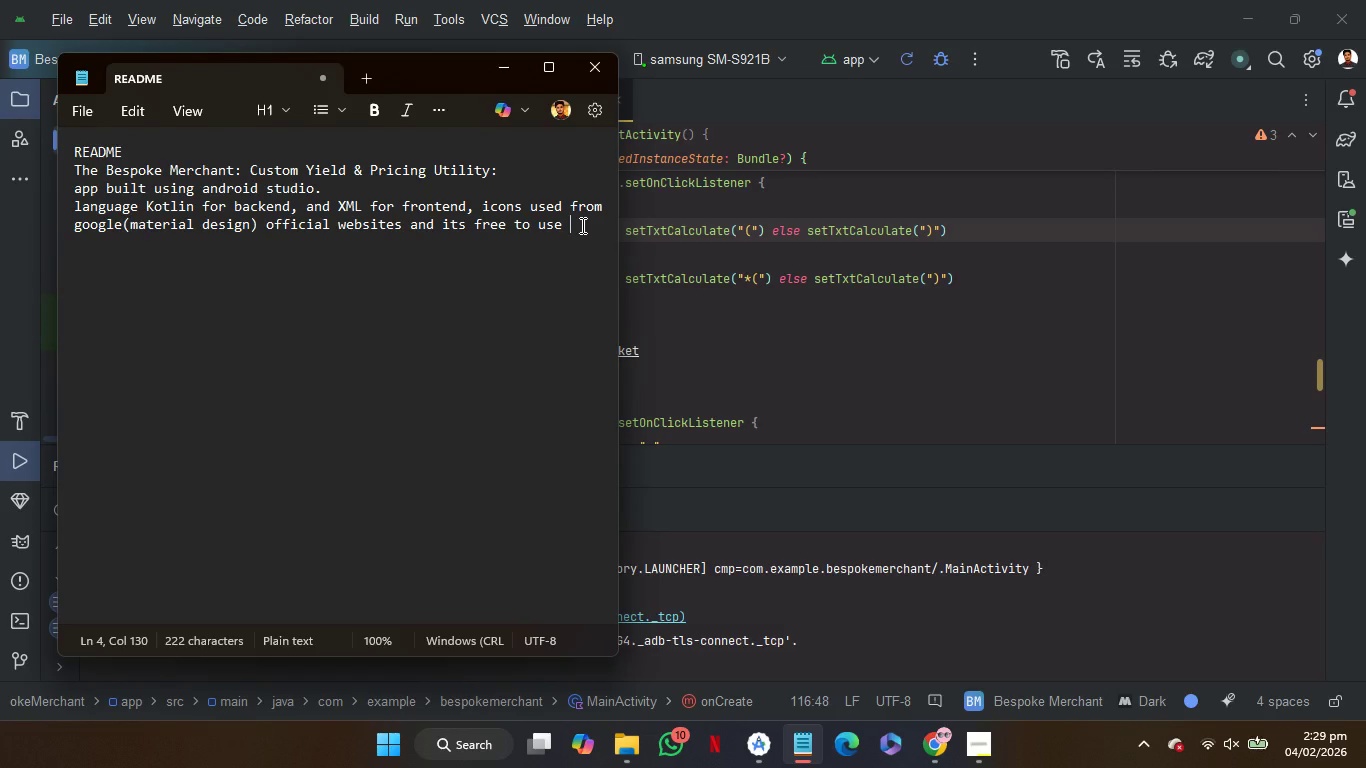 
wait(20.7)
 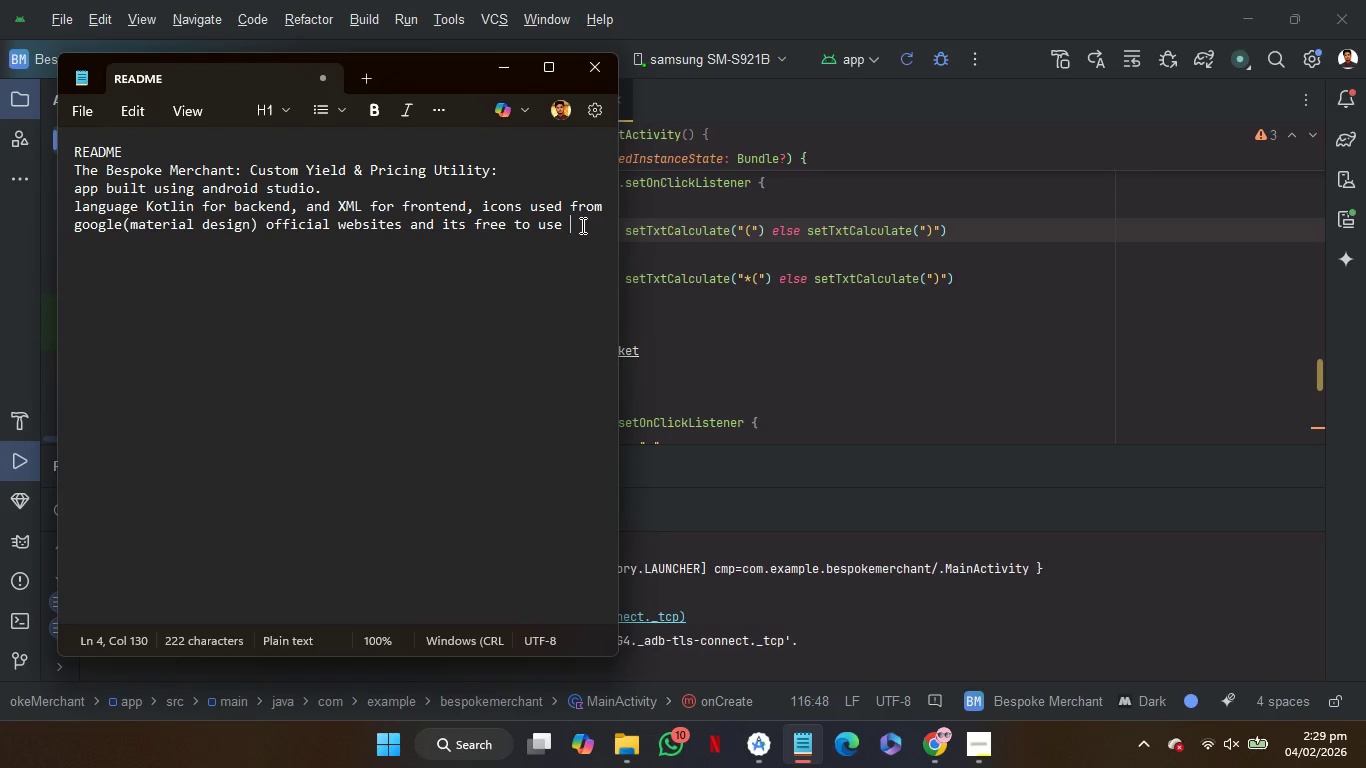 
type(it)
key(Backspace)
key(Backspace)
key(Backspace)
type(. i)
key(Backspace)
type(Its one page a)
key(Backspace)
type(app where you see numbers from 0-9 and )
 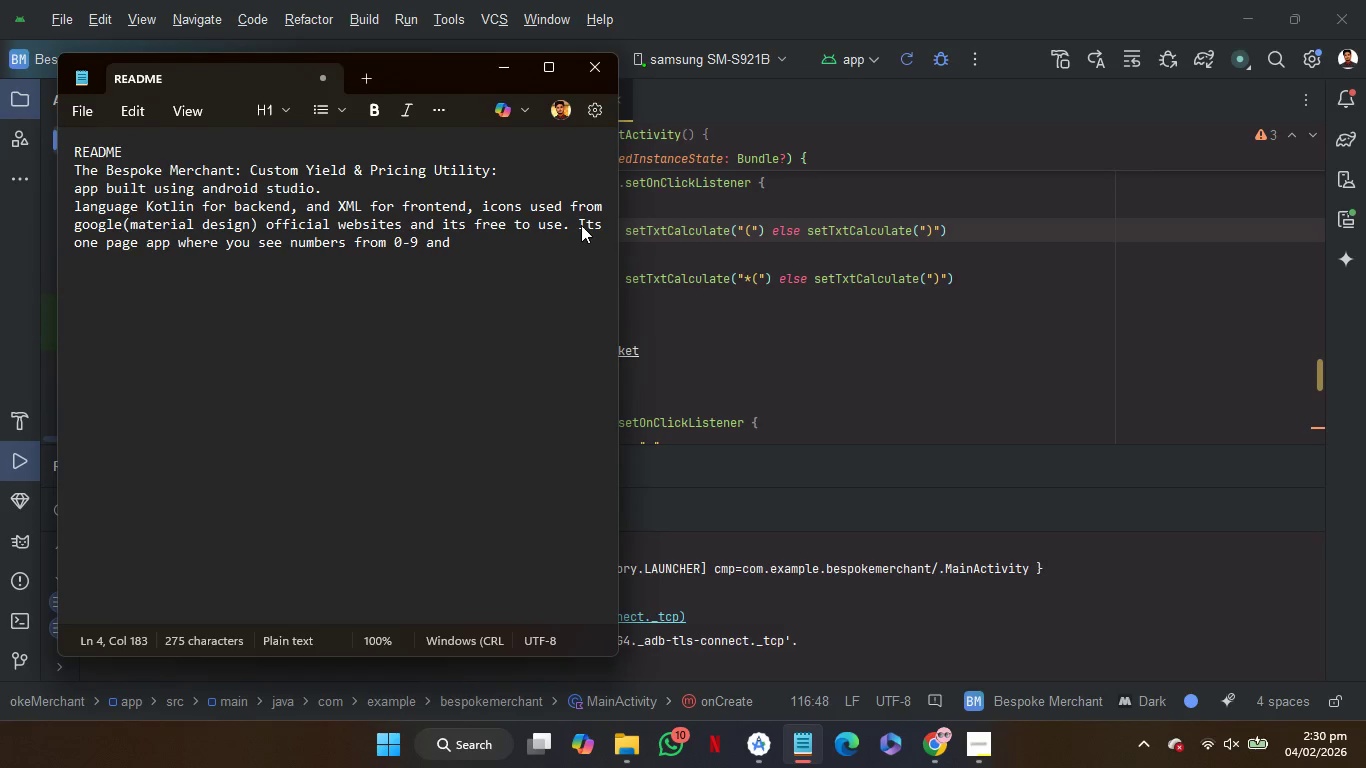 
wait(7.48)
 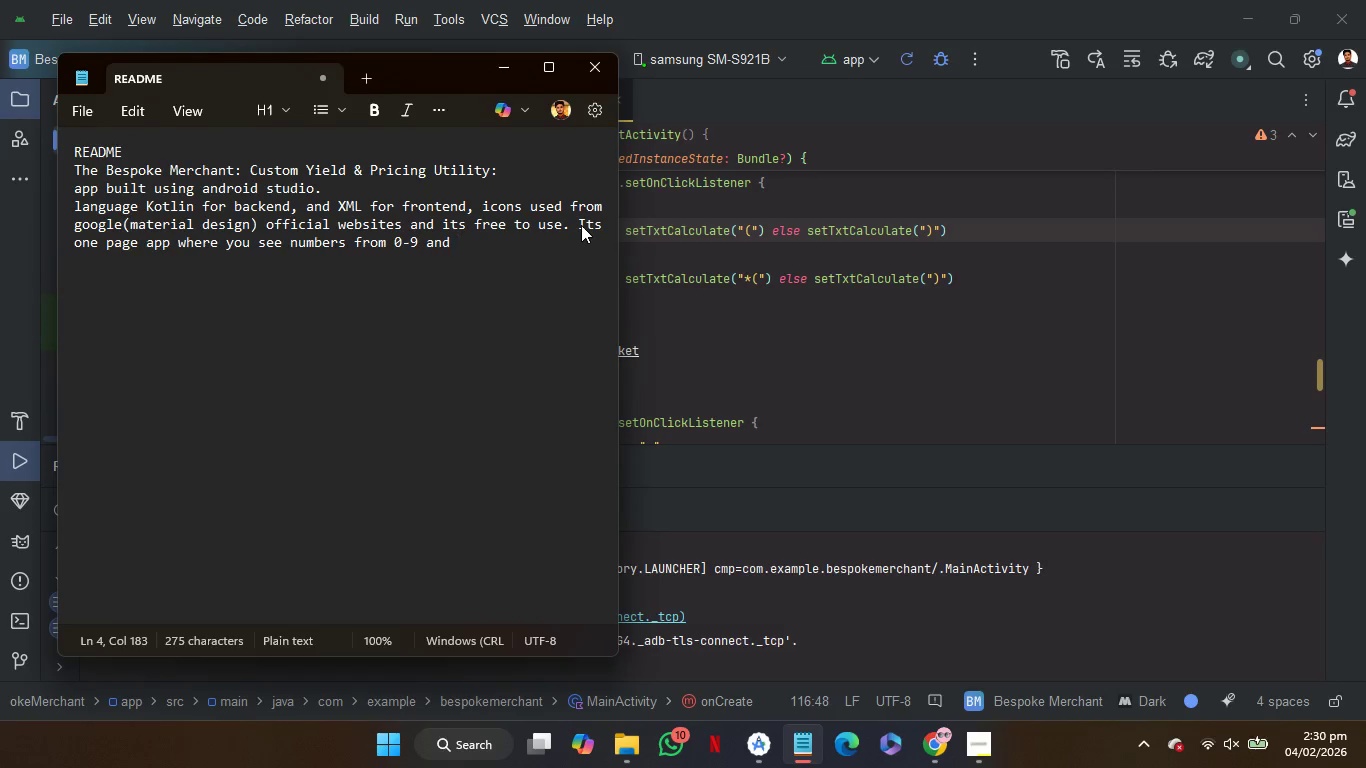 
type(arithmathic operation symbol's)
 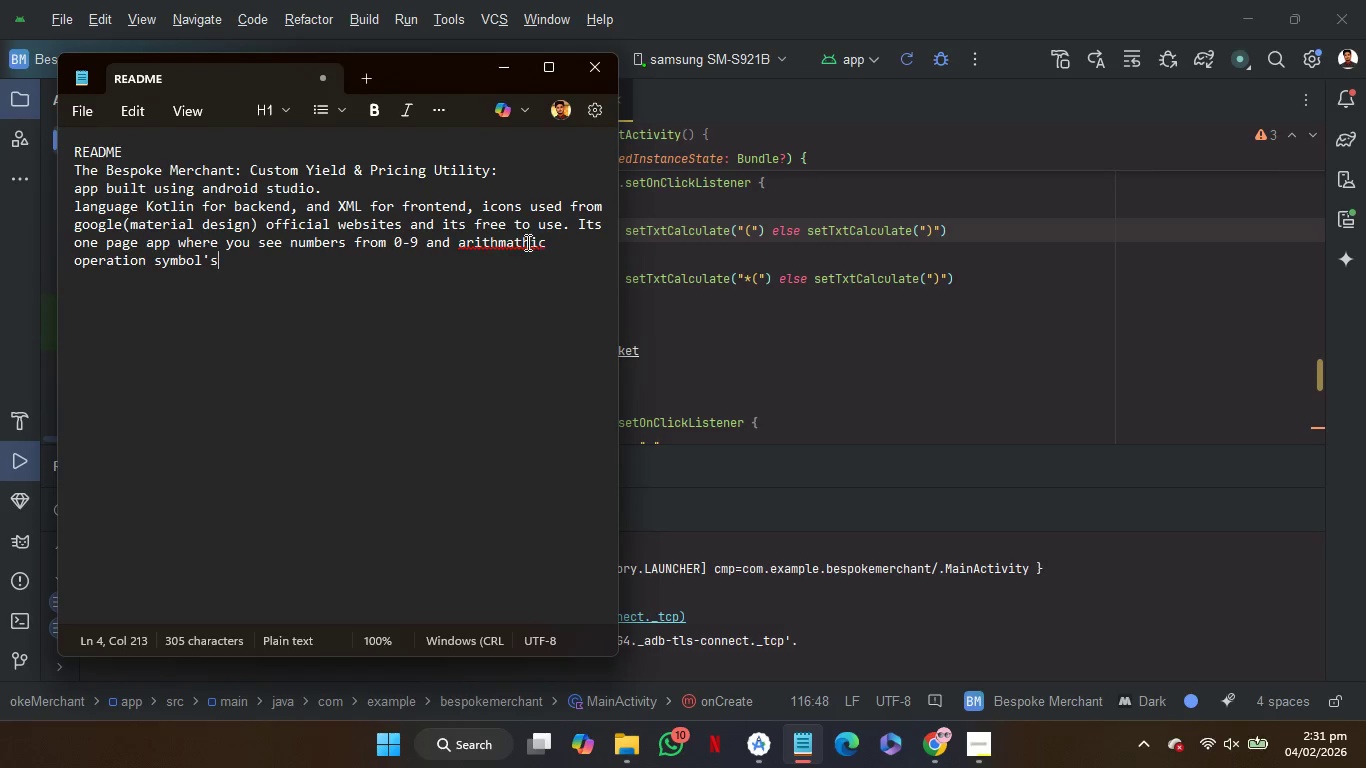 
double_click([512, 242])
 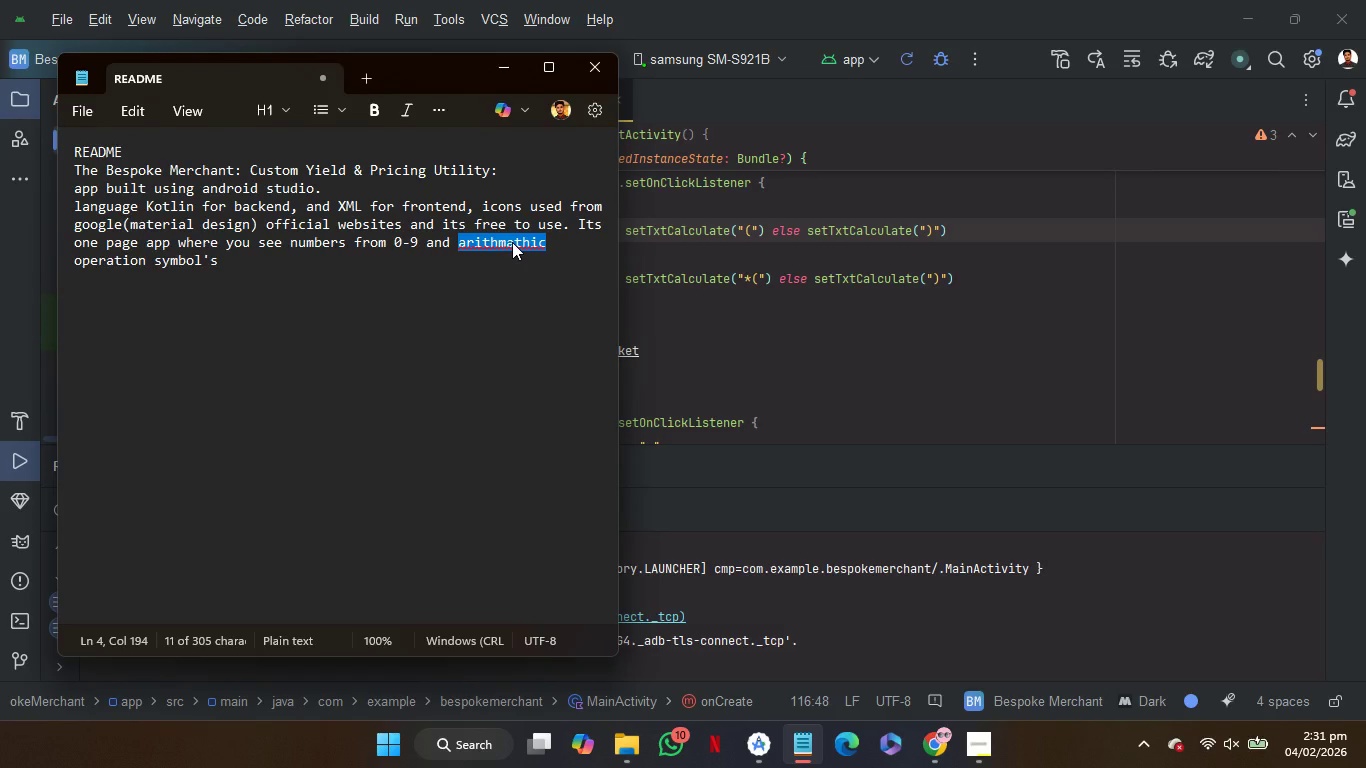 
right_click([512, 242])
 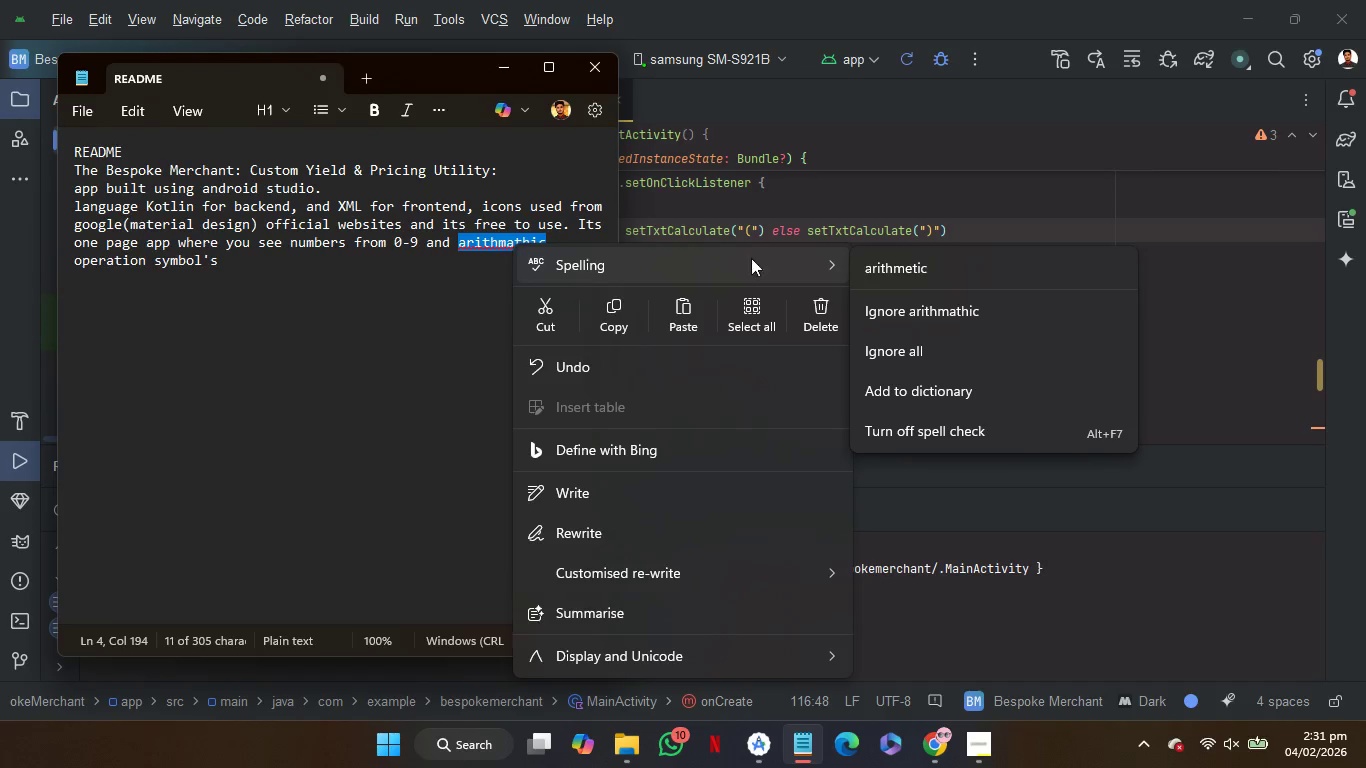 
left_click([882, 269])
 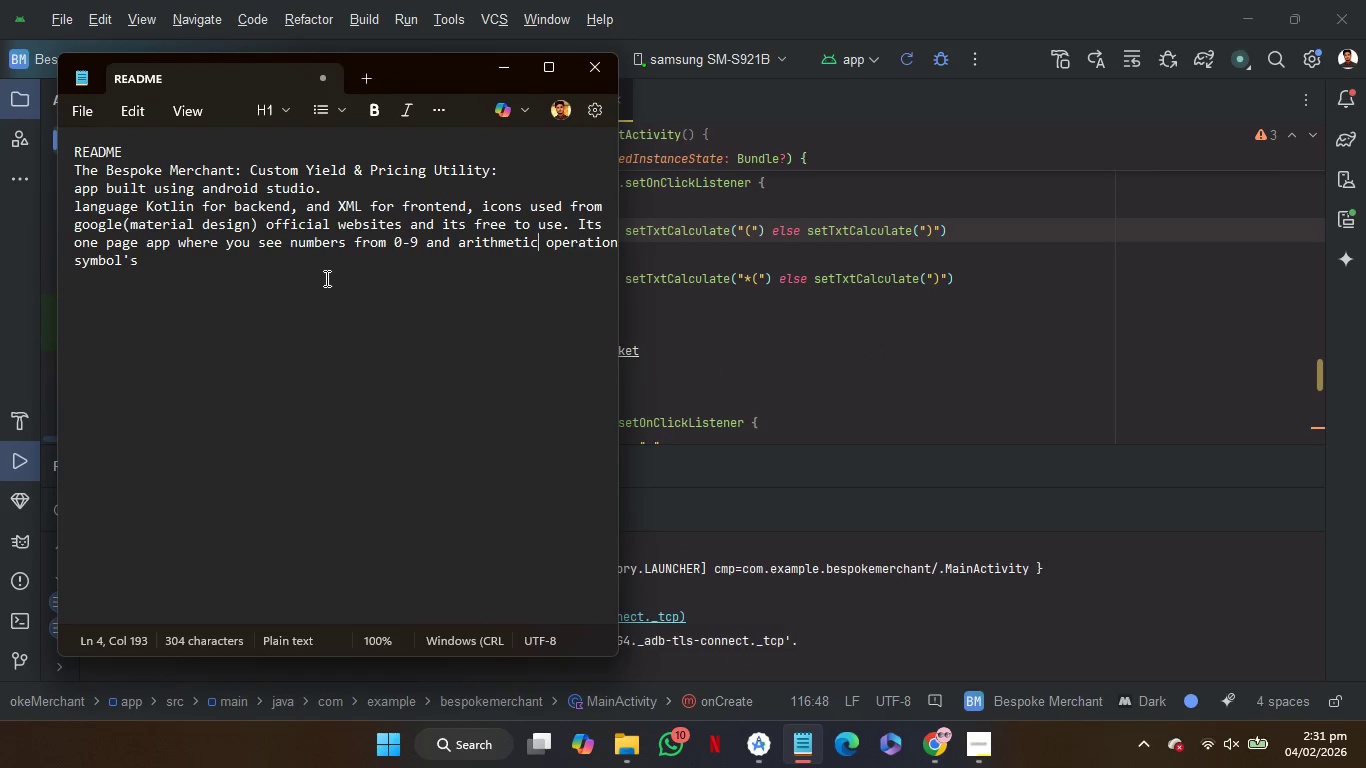 
left_click([325, 275])
 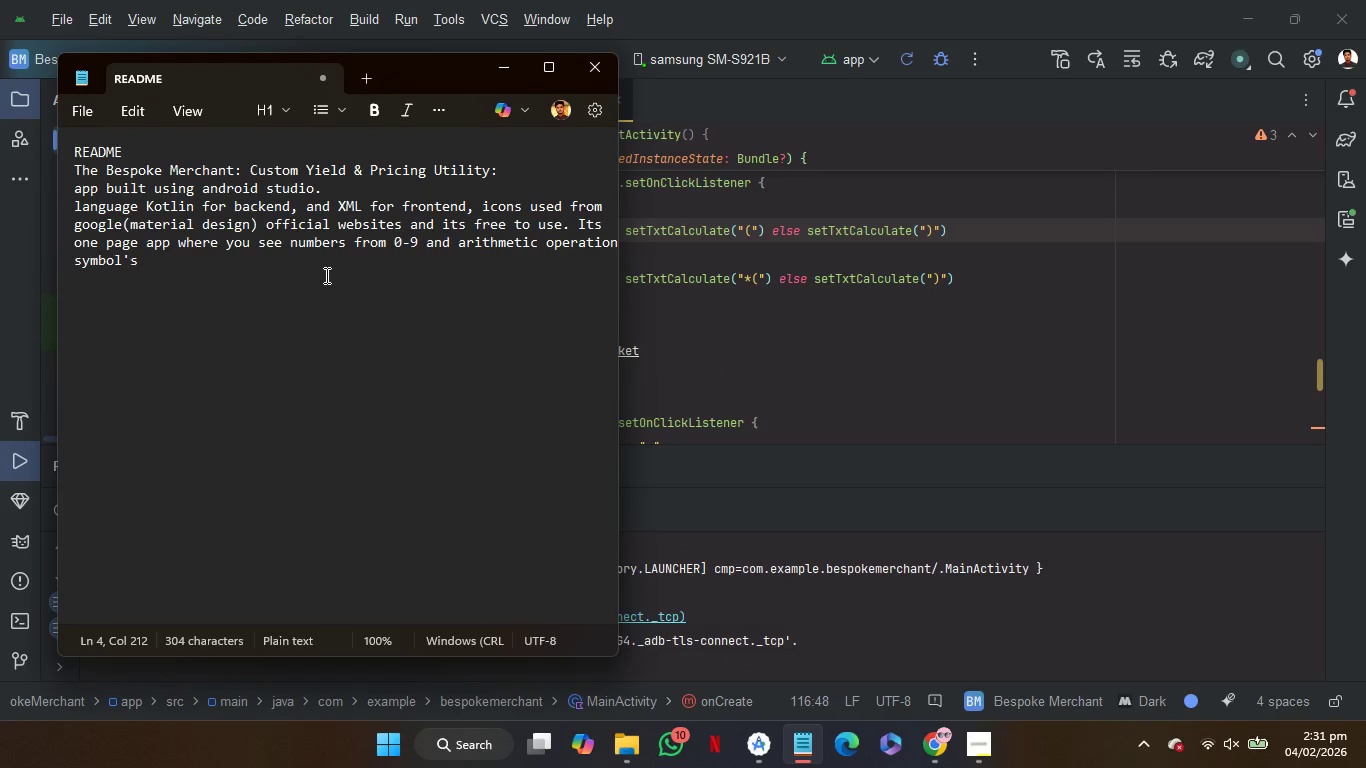 
type((*,-,+,)
 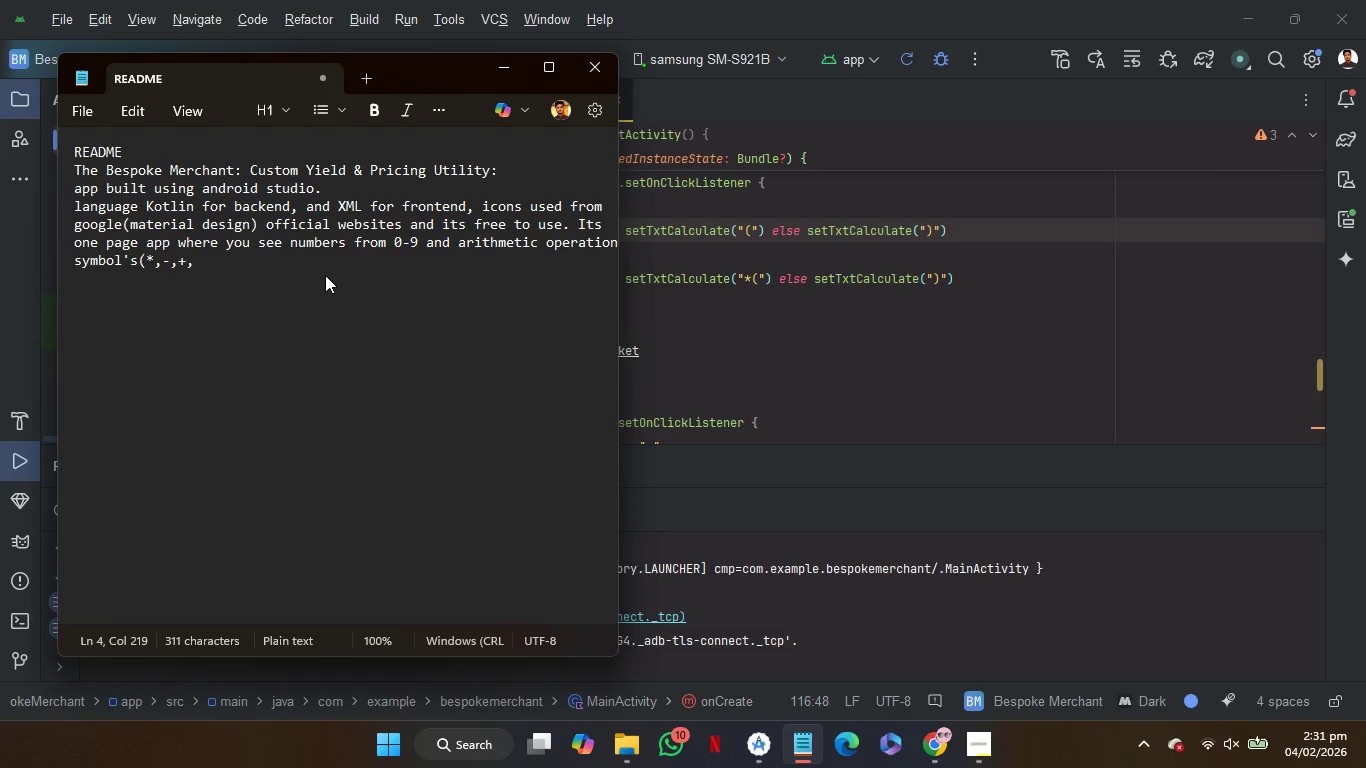 
hold_key(key=ShiftRight, duration=1.27)
 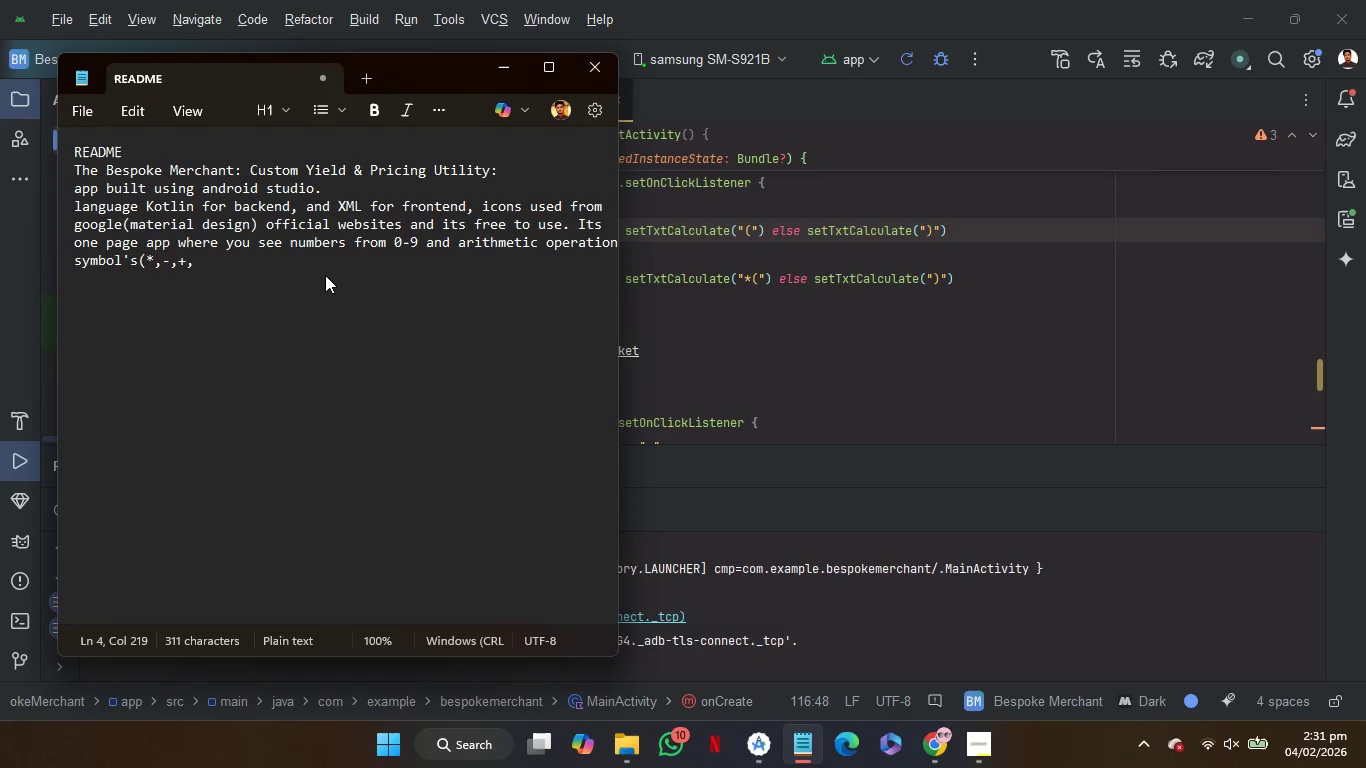 
key(Slash)
 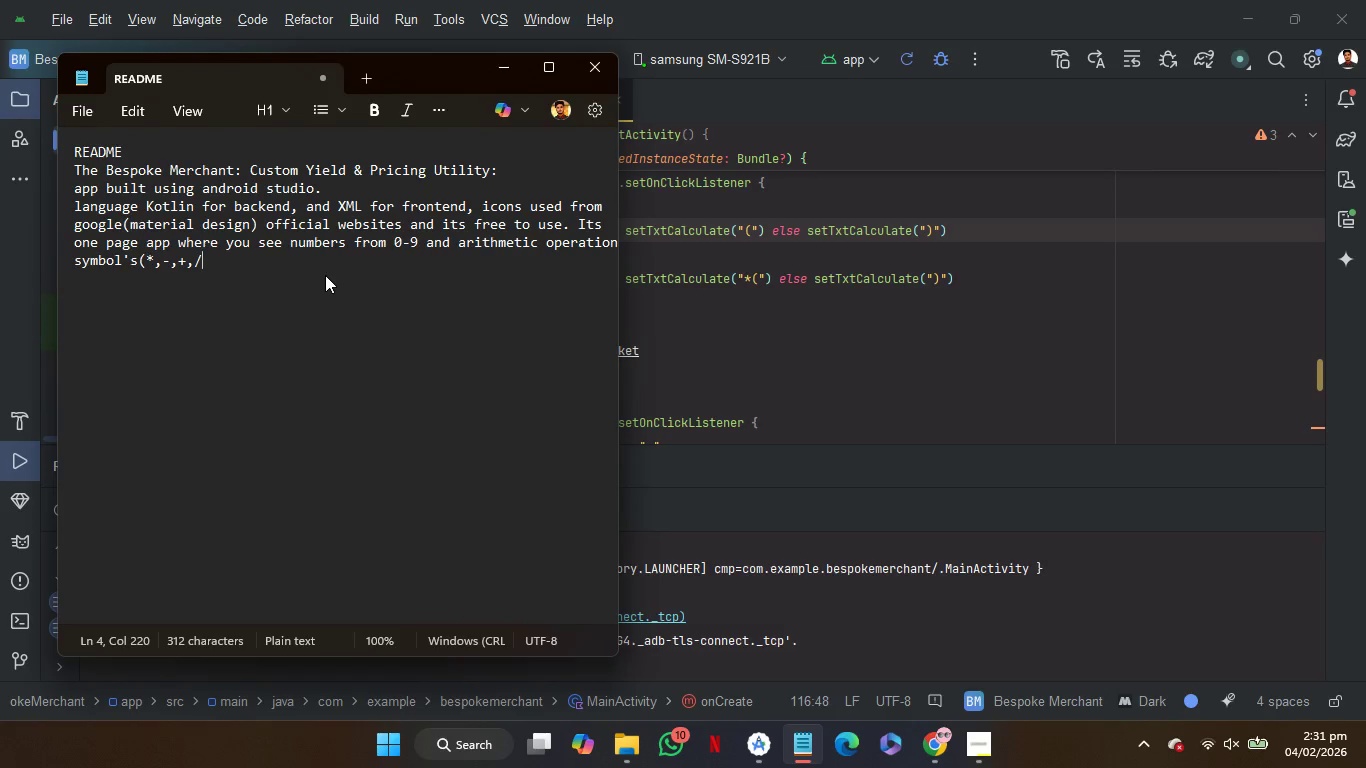 
key(Comma)
 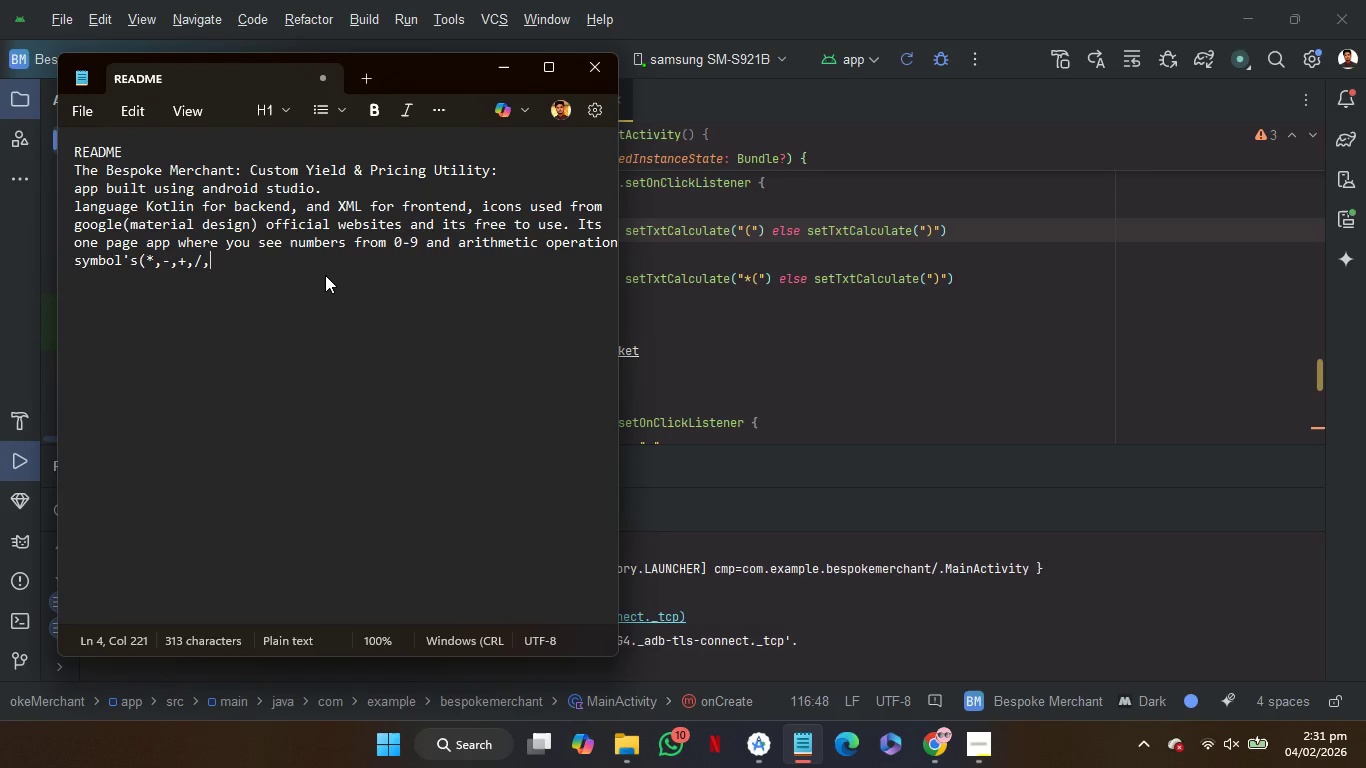 
key(Shift+Equal)
 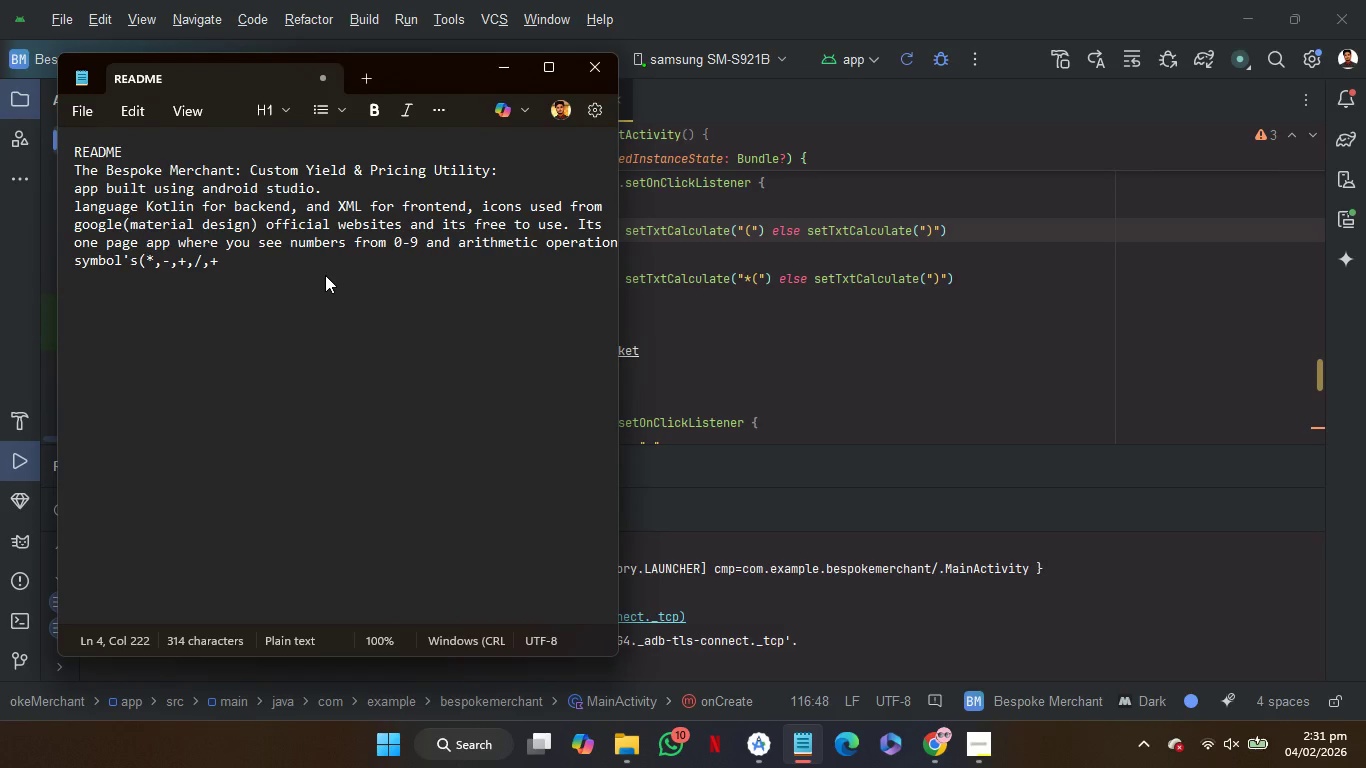 
key(Backspace)
 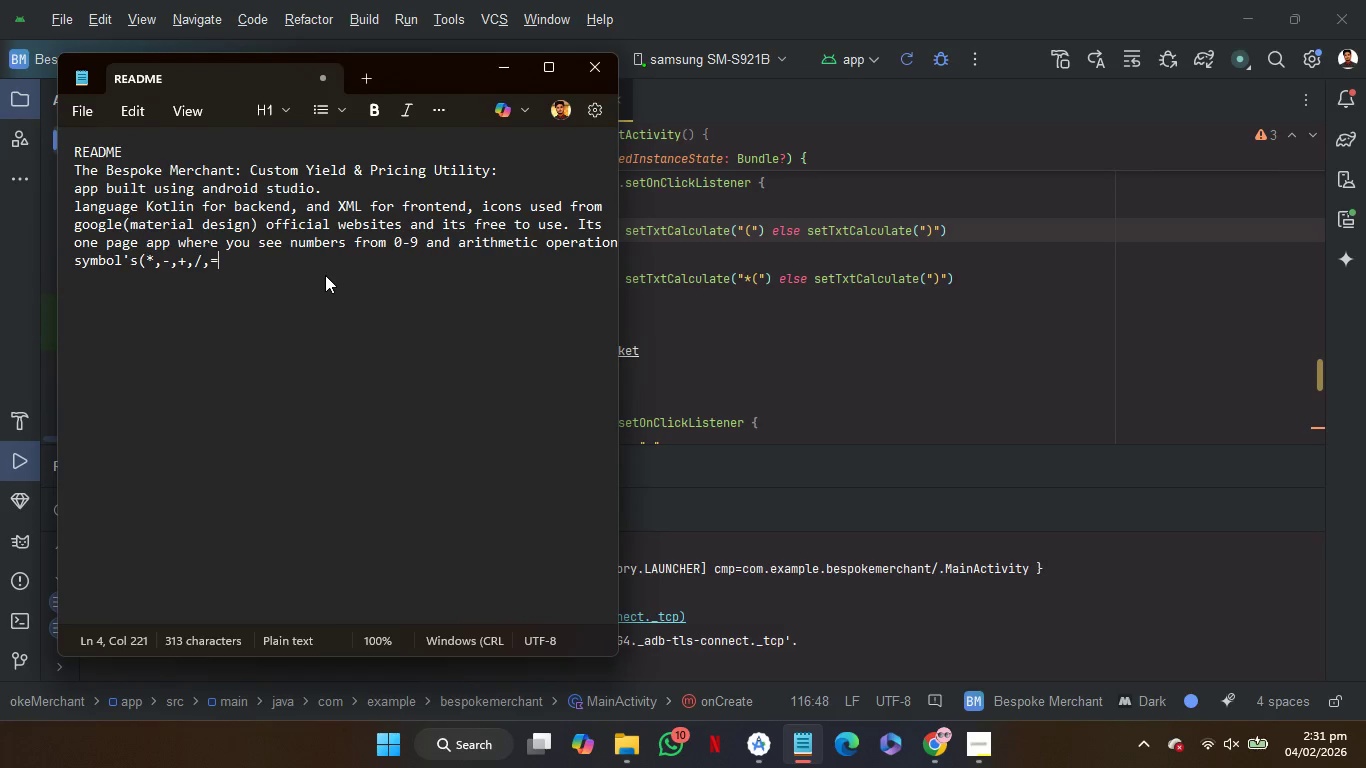 
key(Equal)
 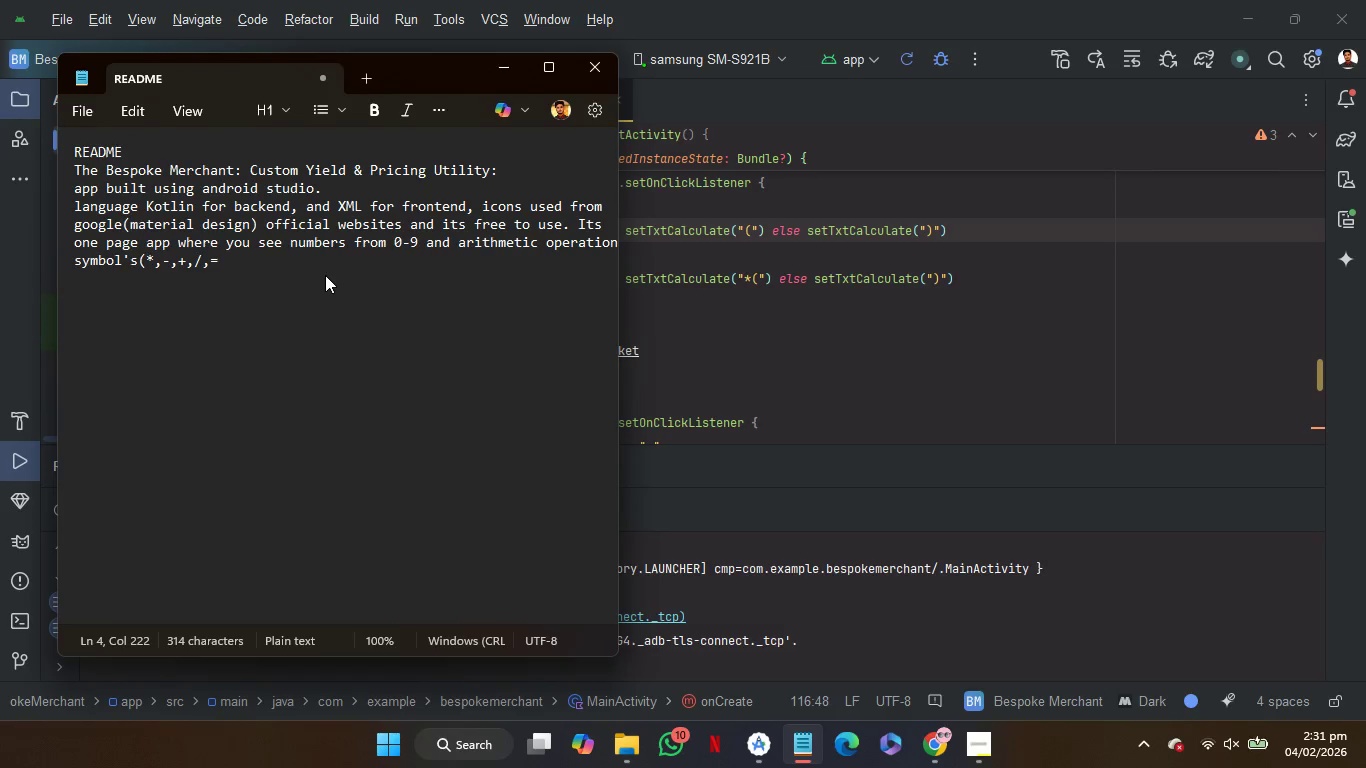 
key(Shift+0)
 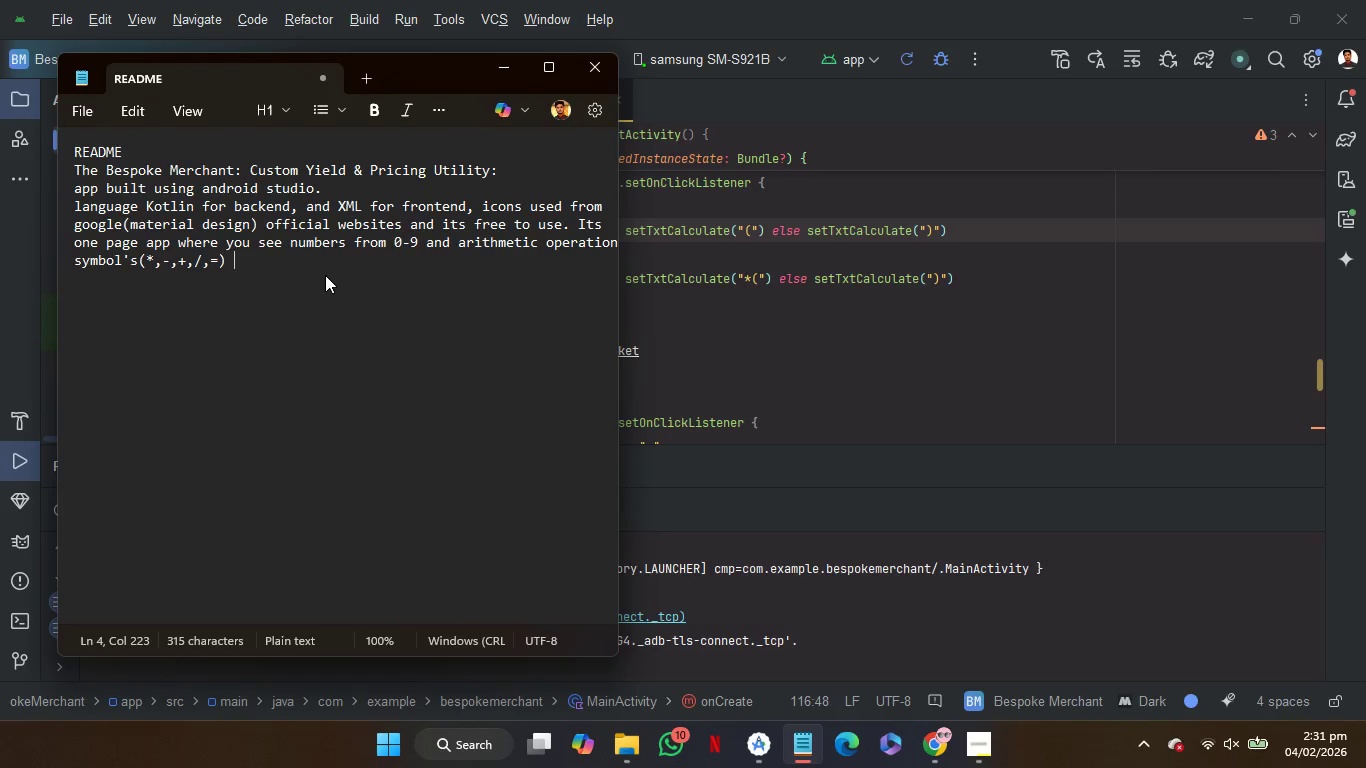 
key(Space)
 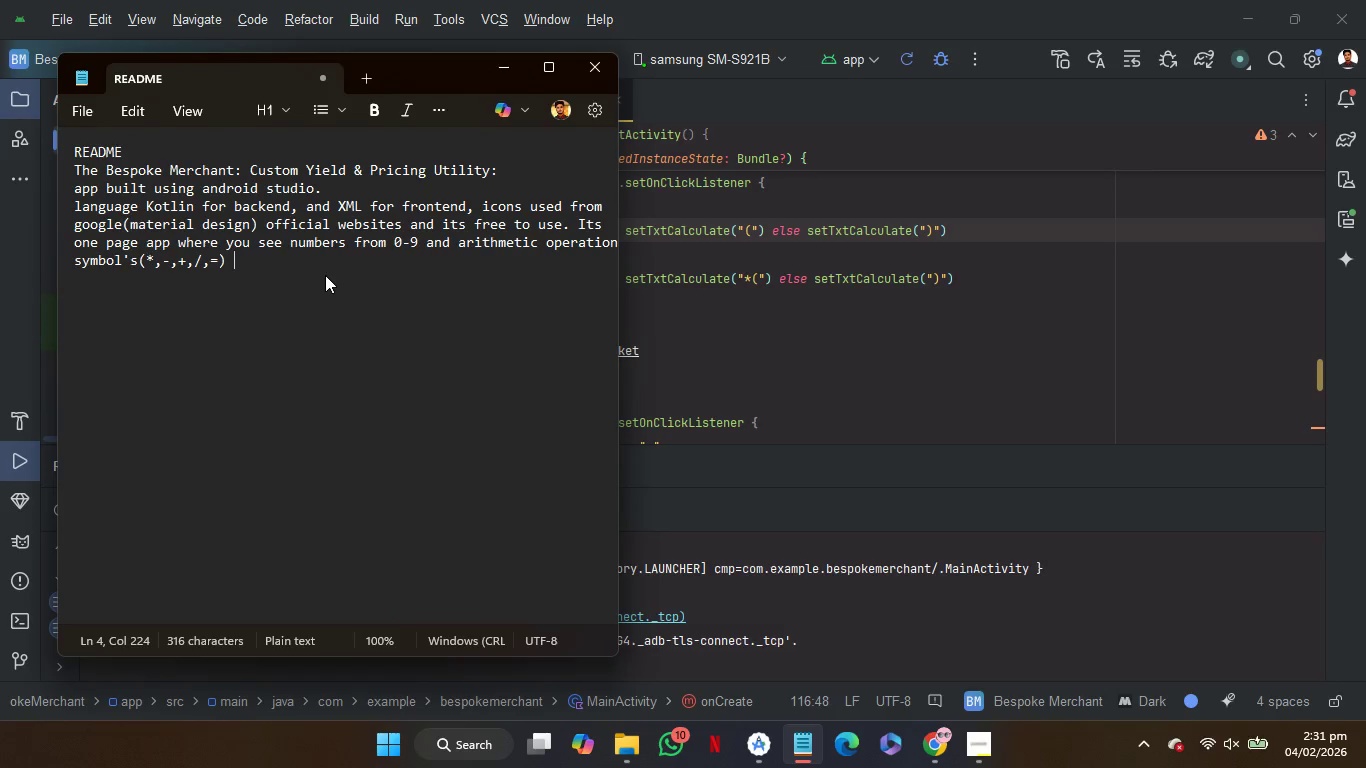 
wait(5.58)
 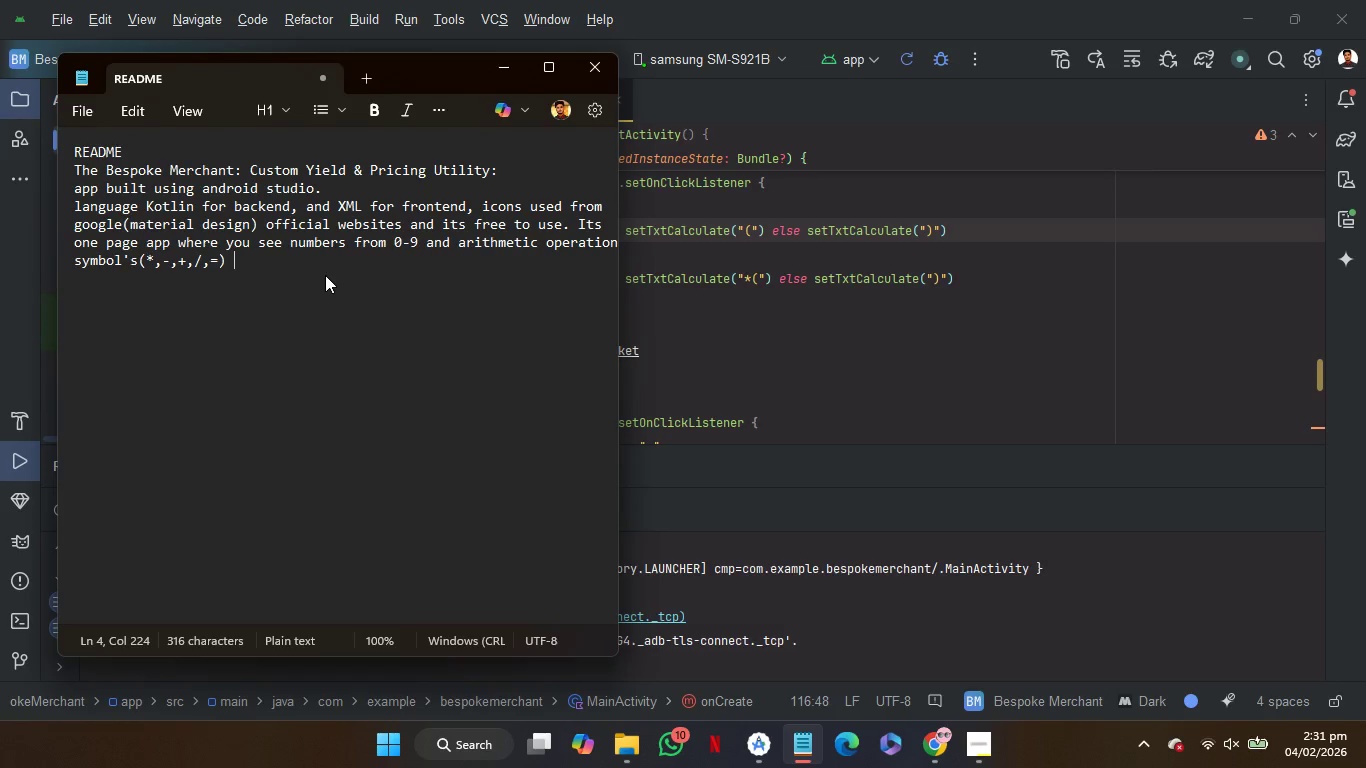 
type(with some more m)
key(Backspace)
type(for more operaton(funs)
key(Backspace)
type(ction))
 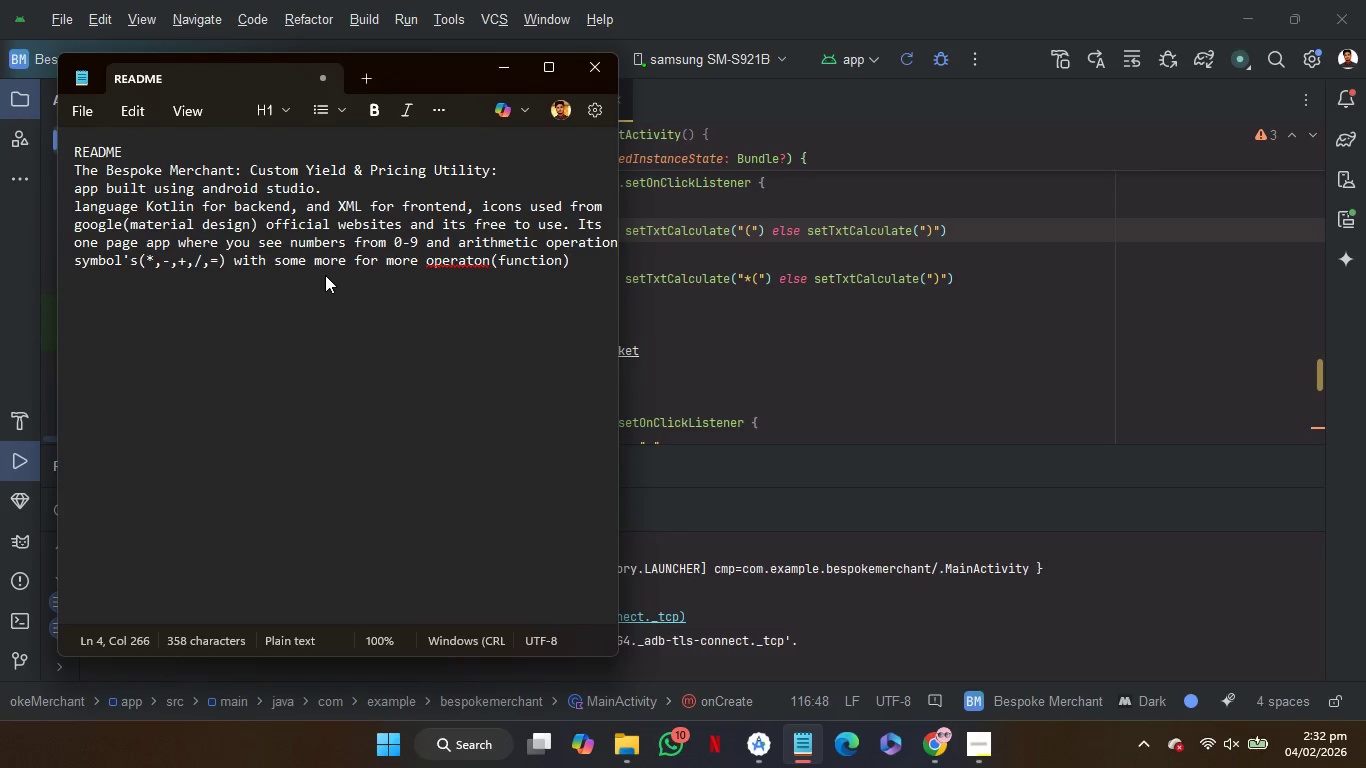 
wait(6.16)
 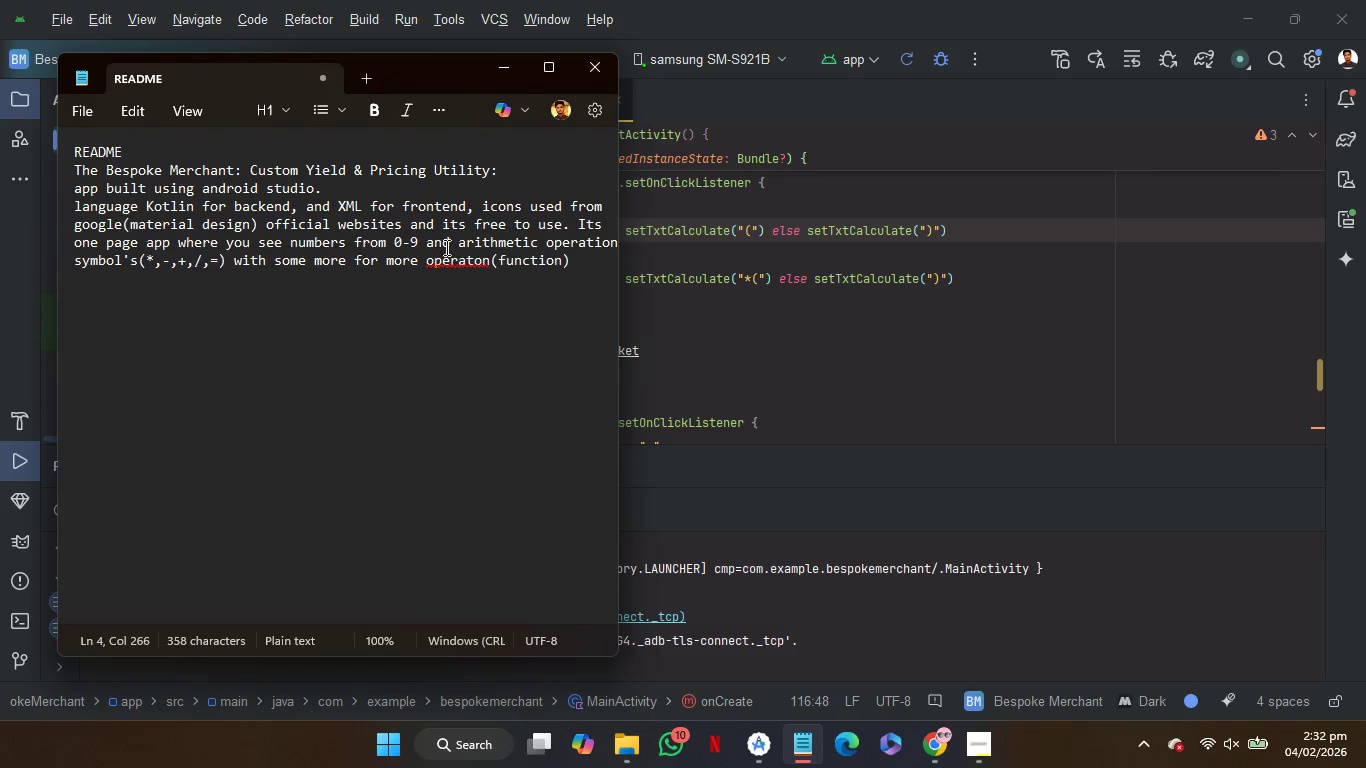 
left_click([490, 262])
 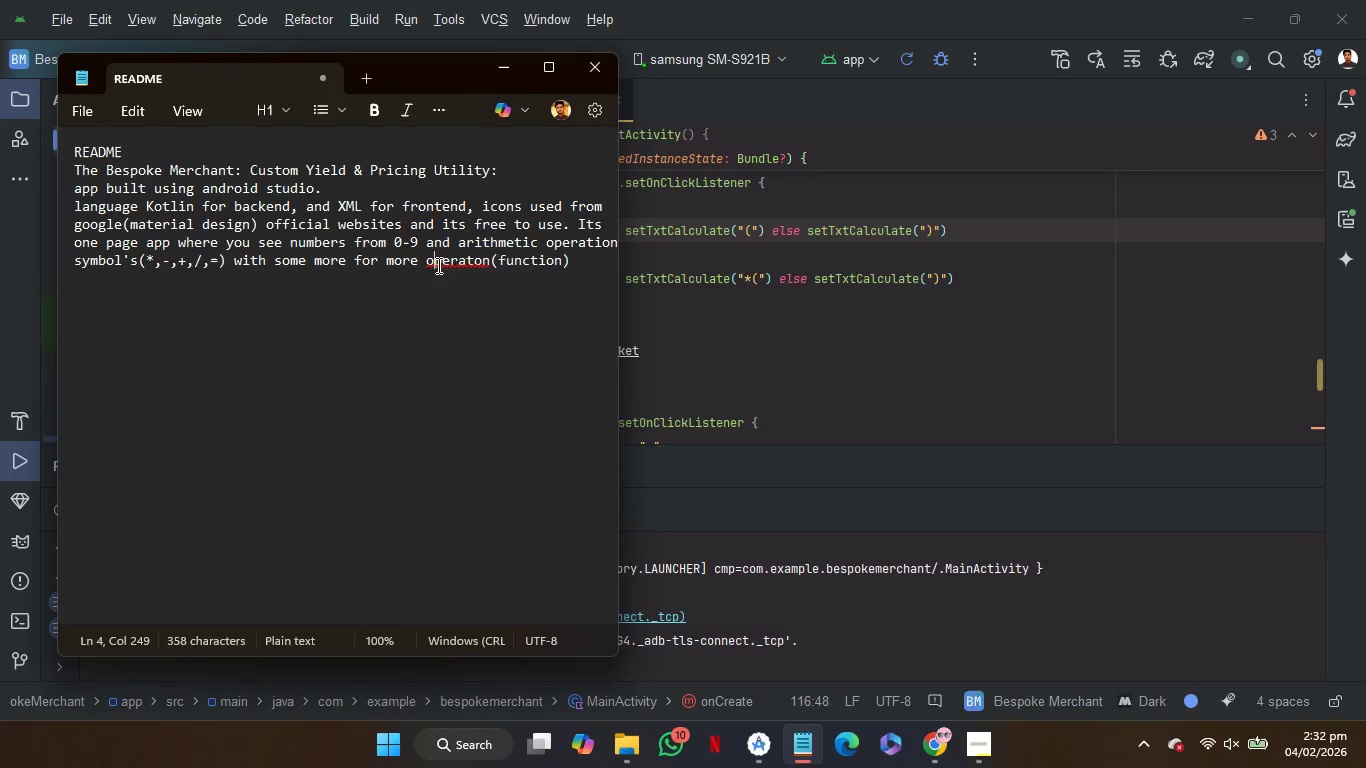 
double_click([437, 265])
 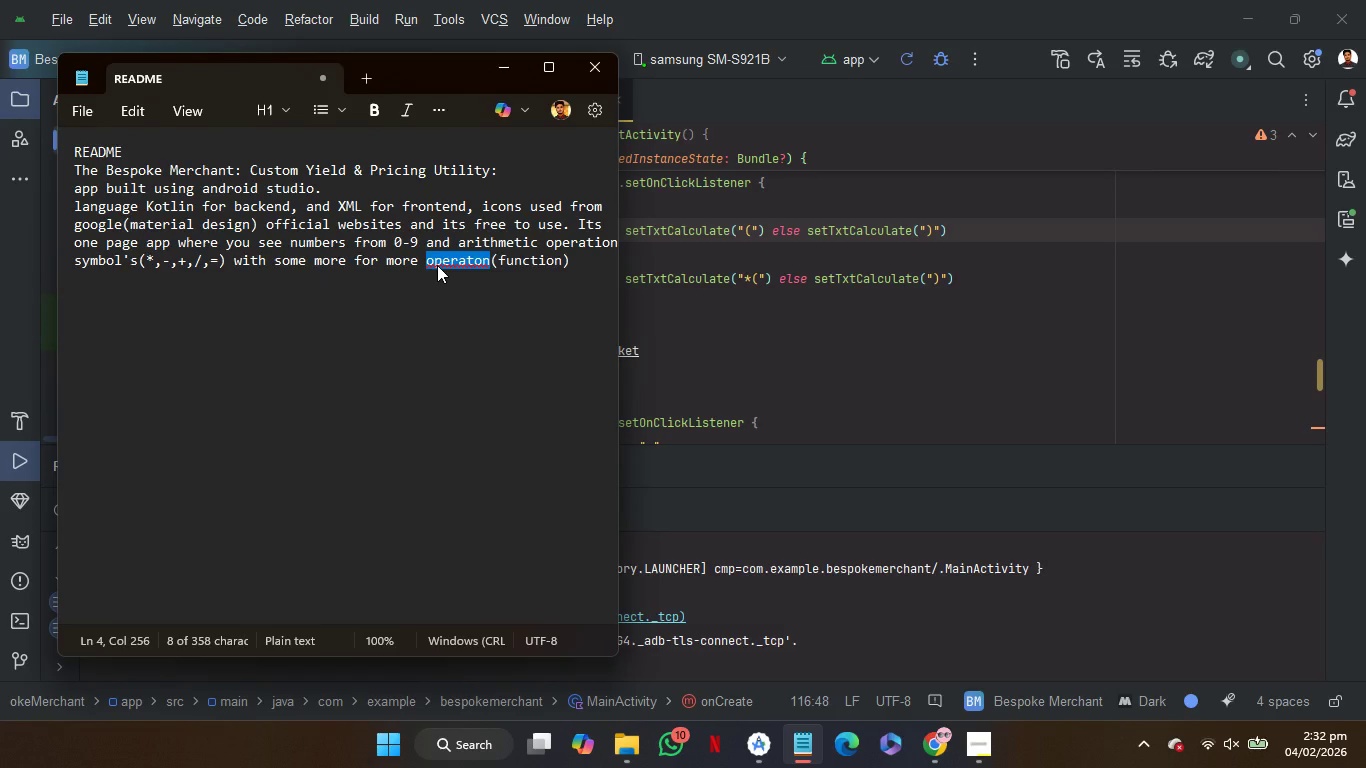 
right_click([437, 265])
 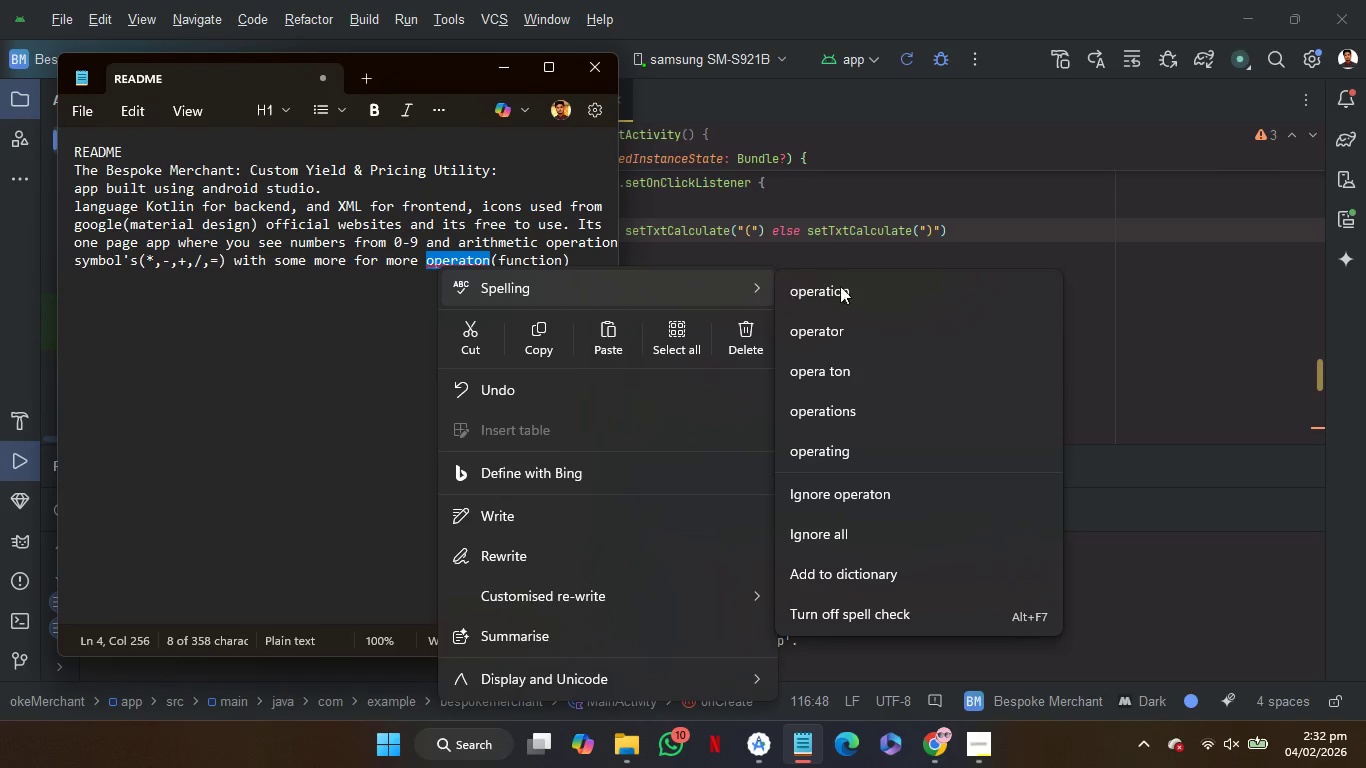 
left_click([852, 286])
 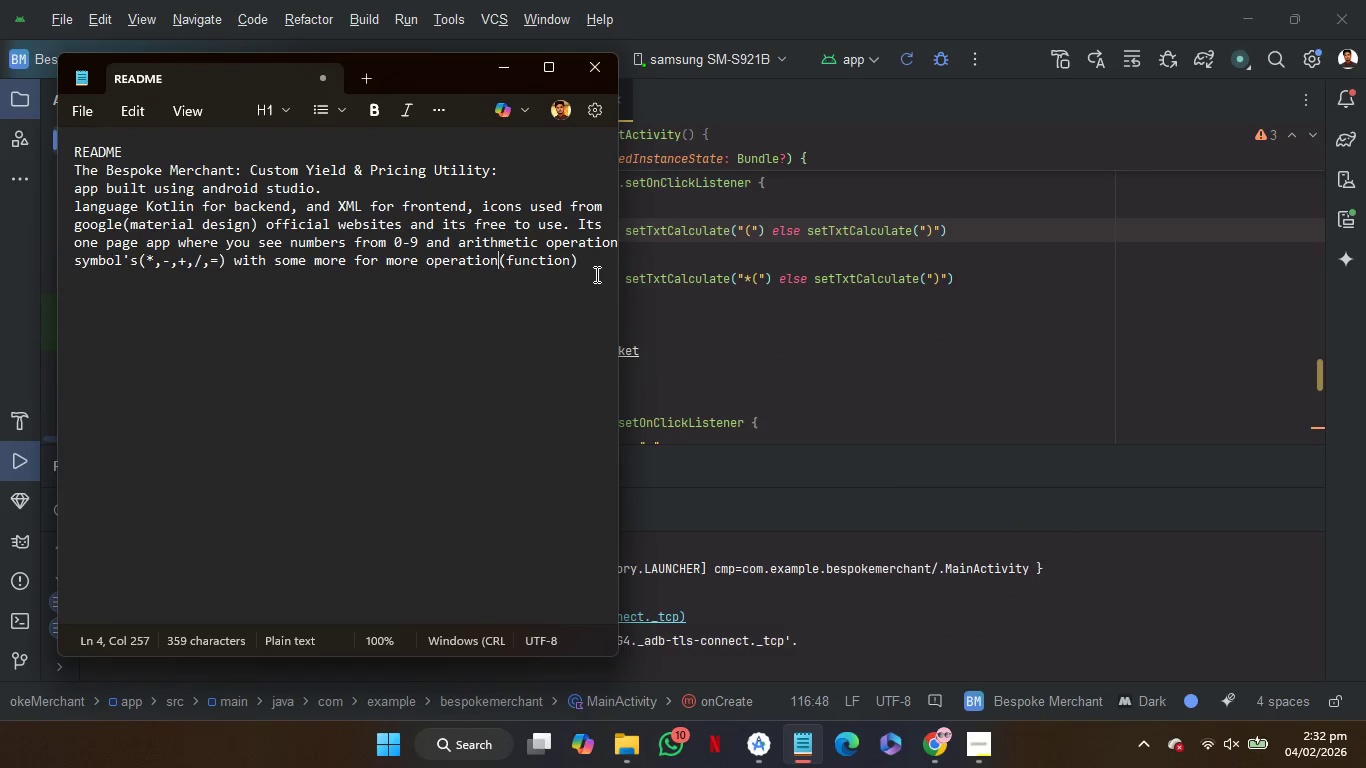 
left_click([596, 269])
 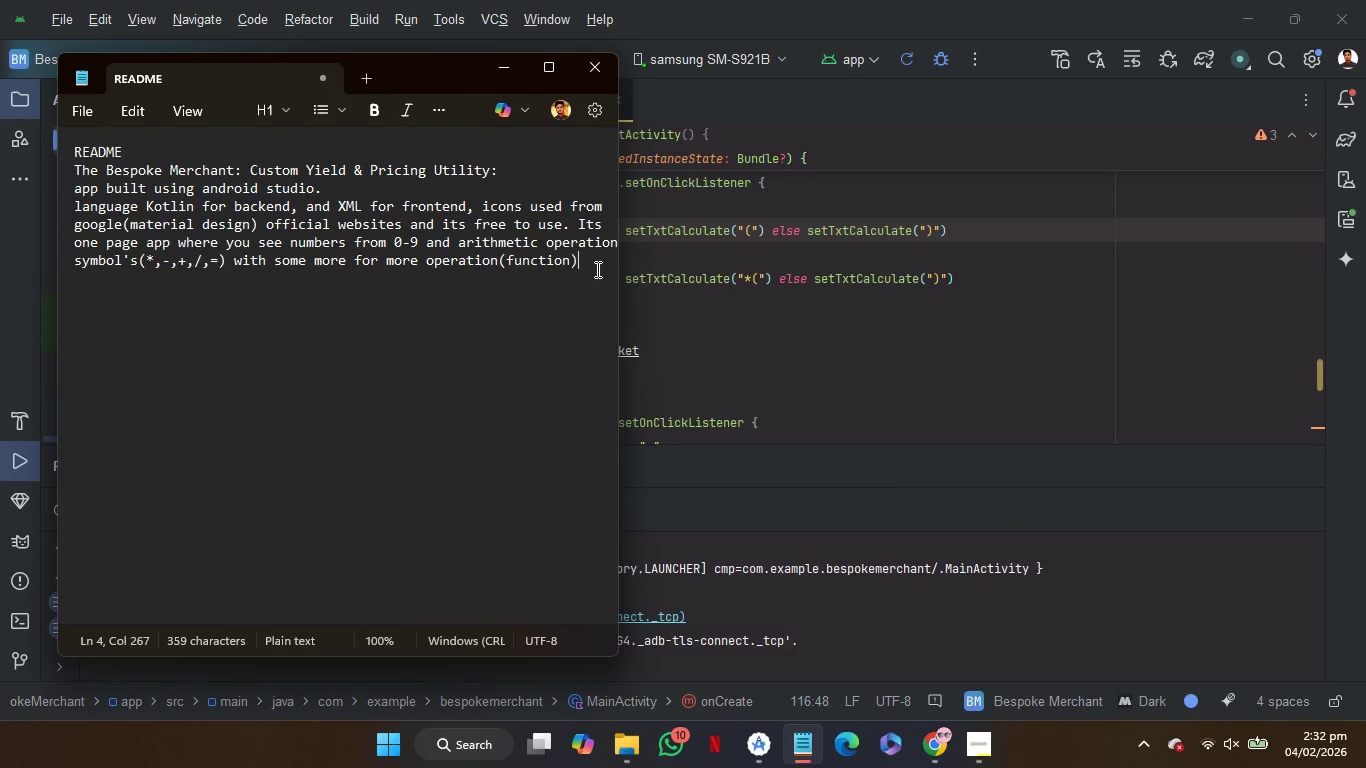 
key(ArrowDown)
 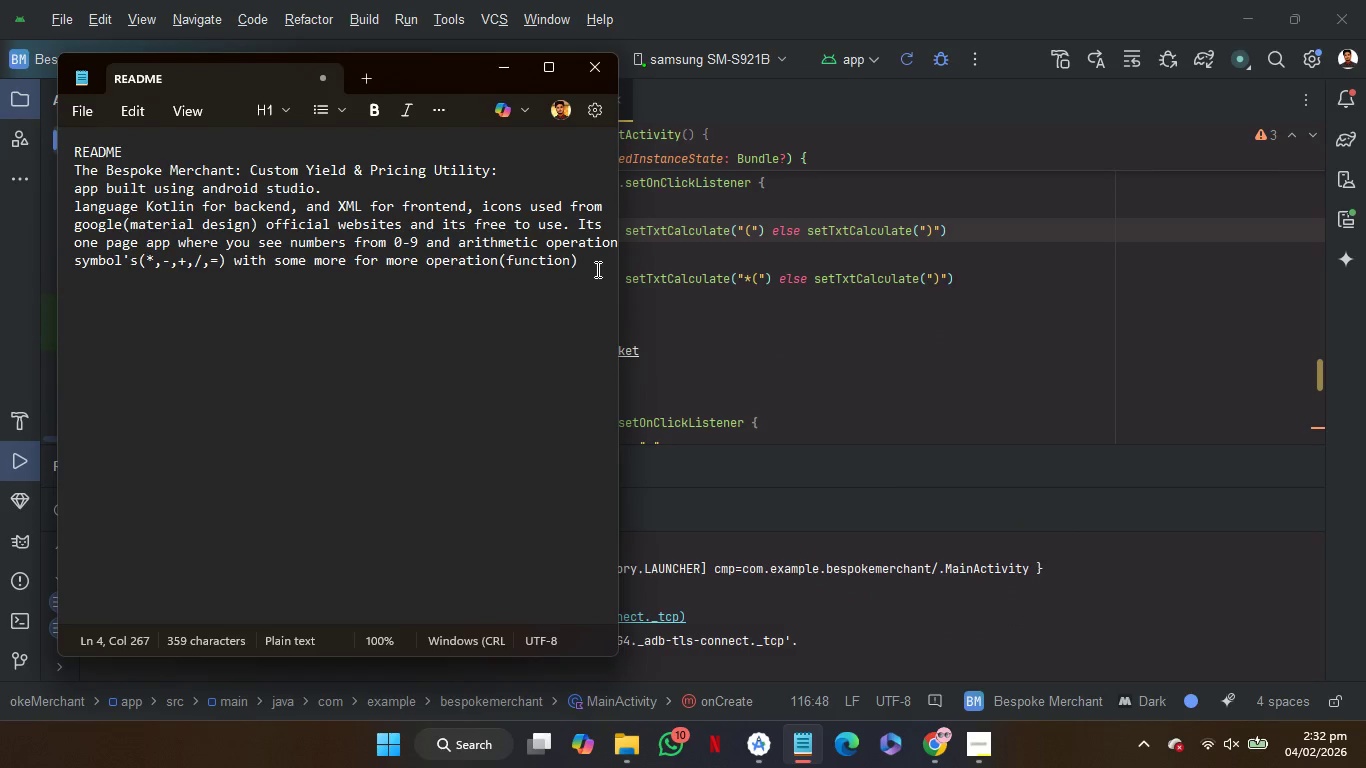 
key(Shift+Enter)
 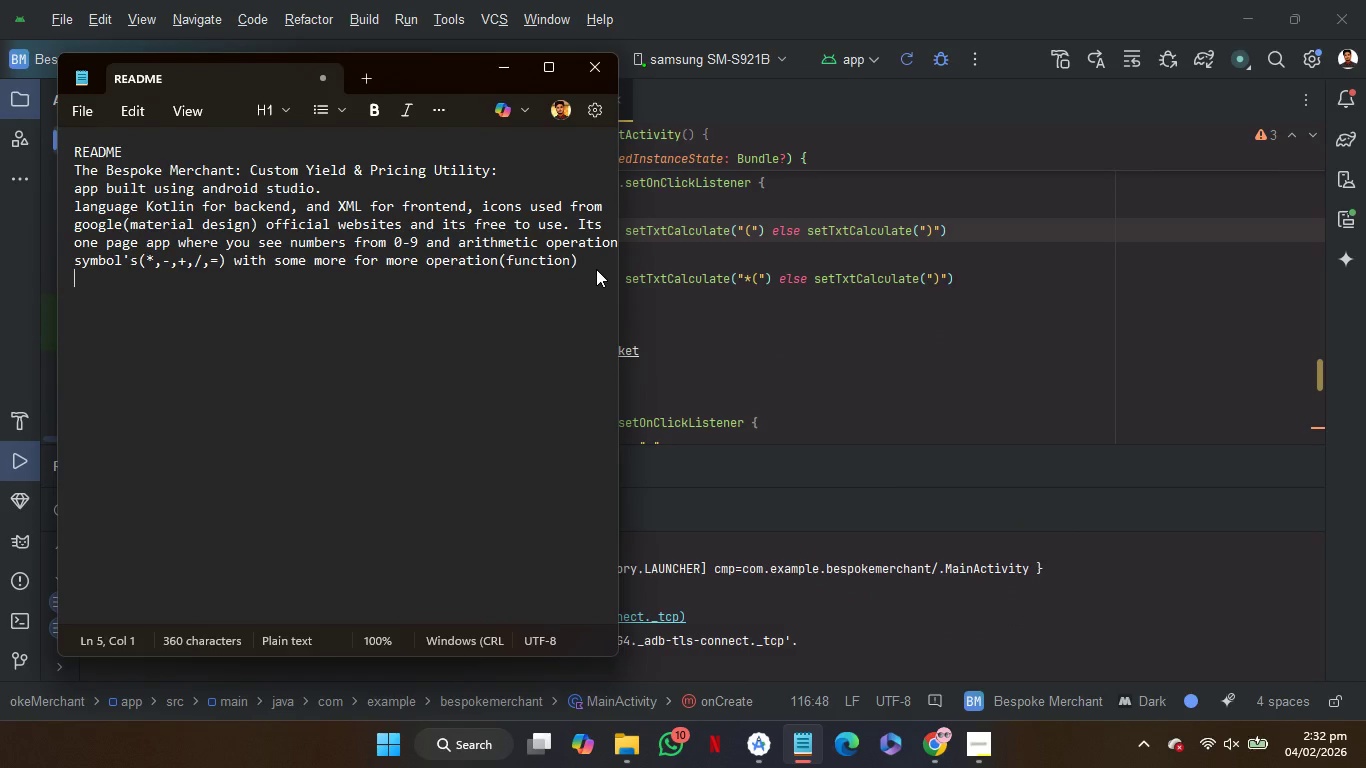 
key(Shift+ShiftRight)
 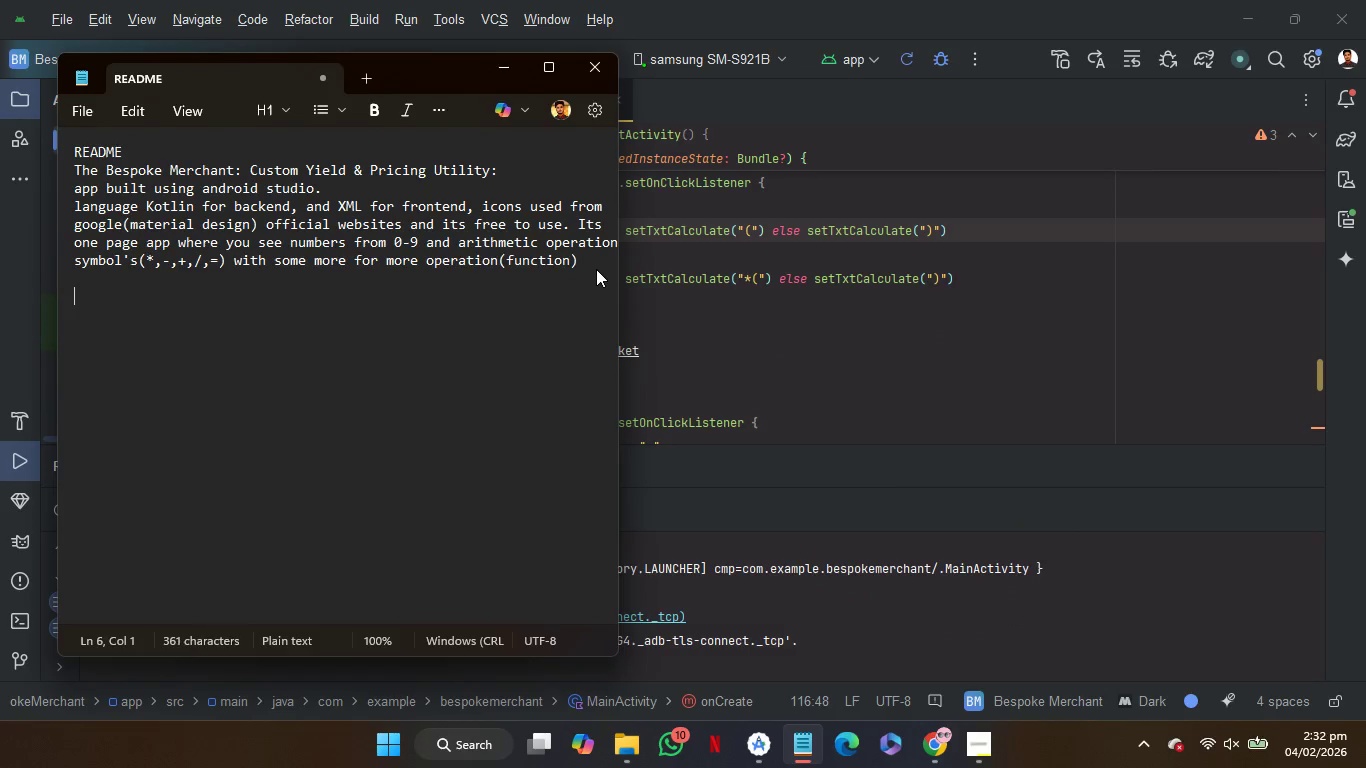 
key(Shift+Enter)
 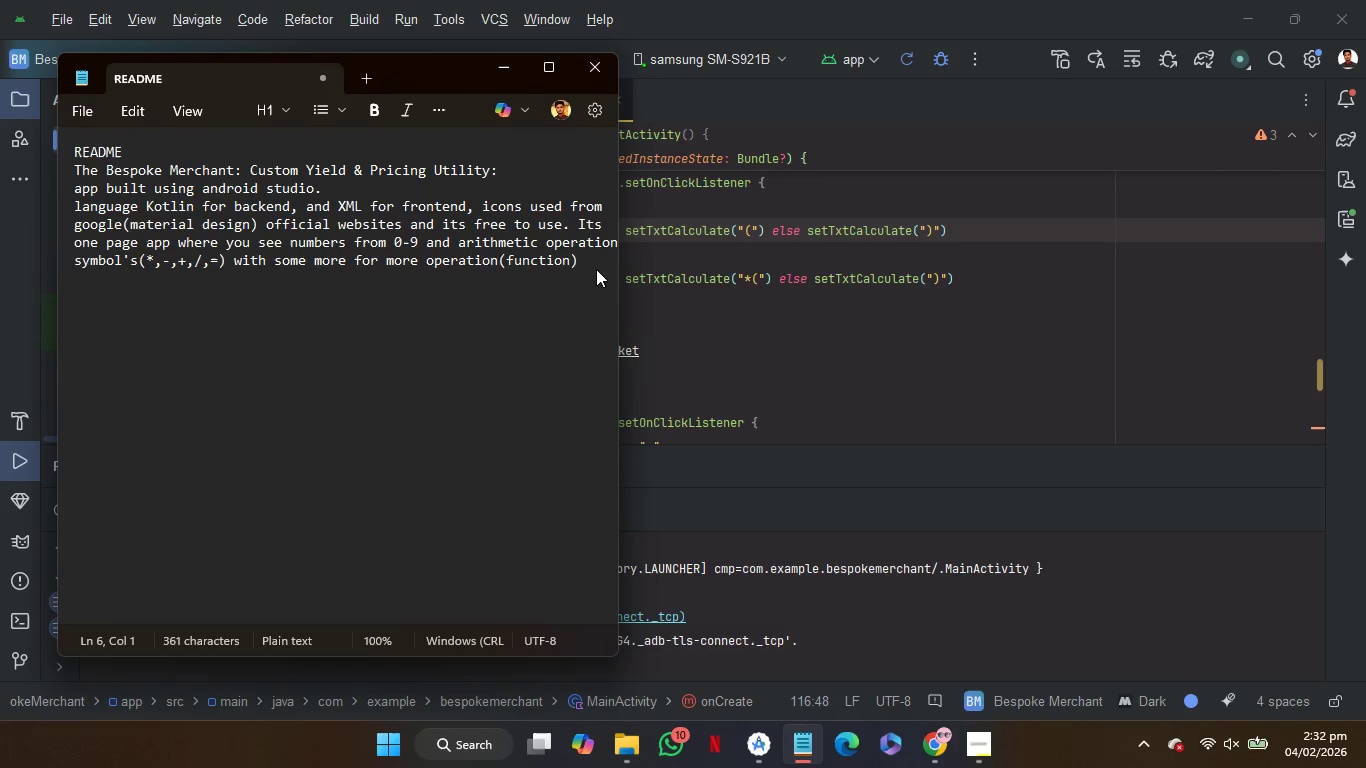 
type(when you click on one button )
 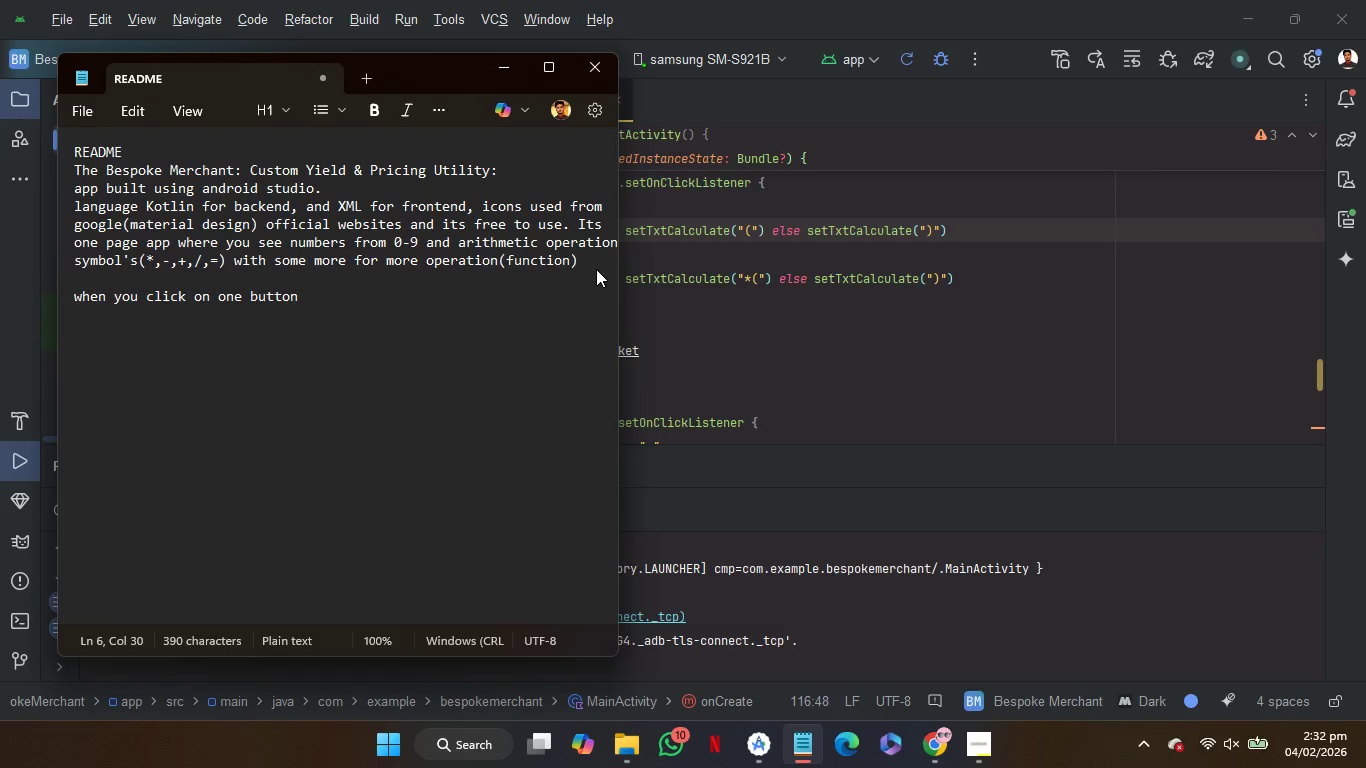 
wait(6.41)
 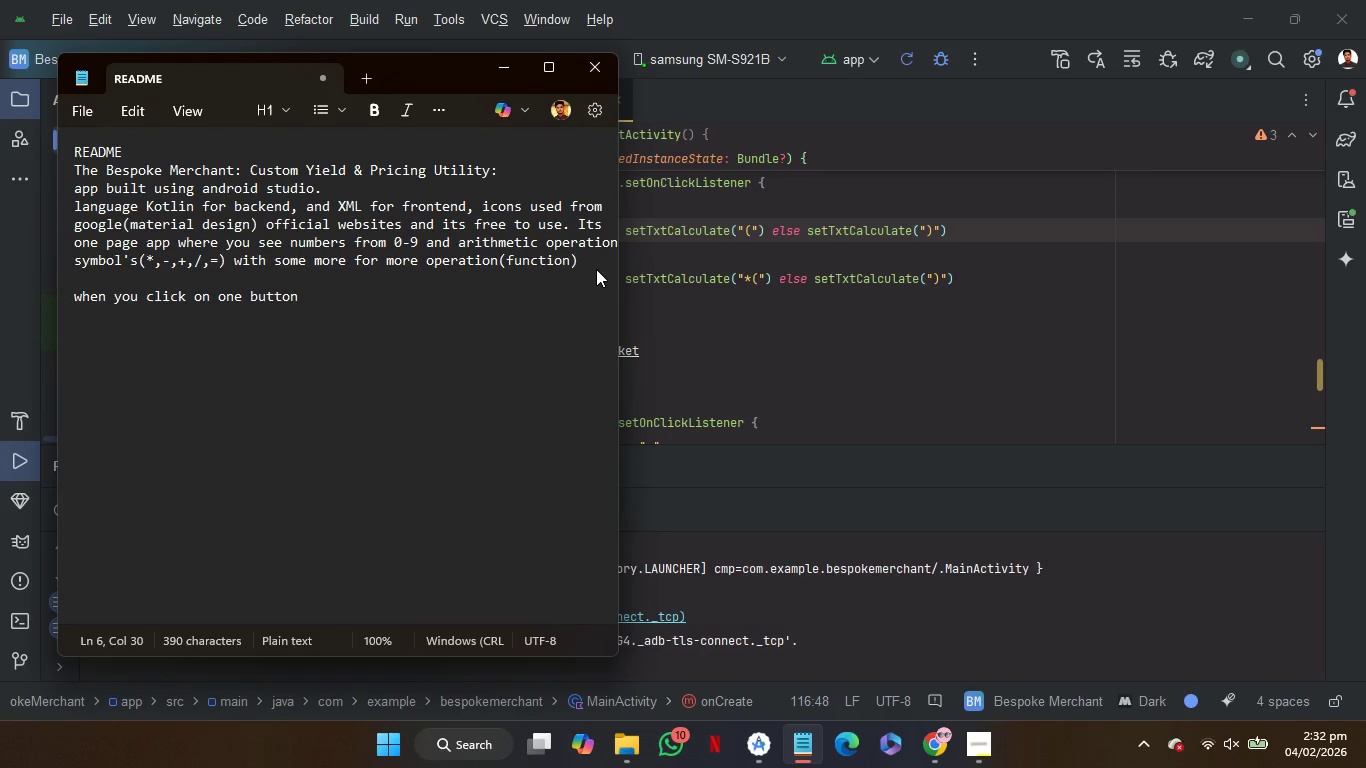 
type(that )
 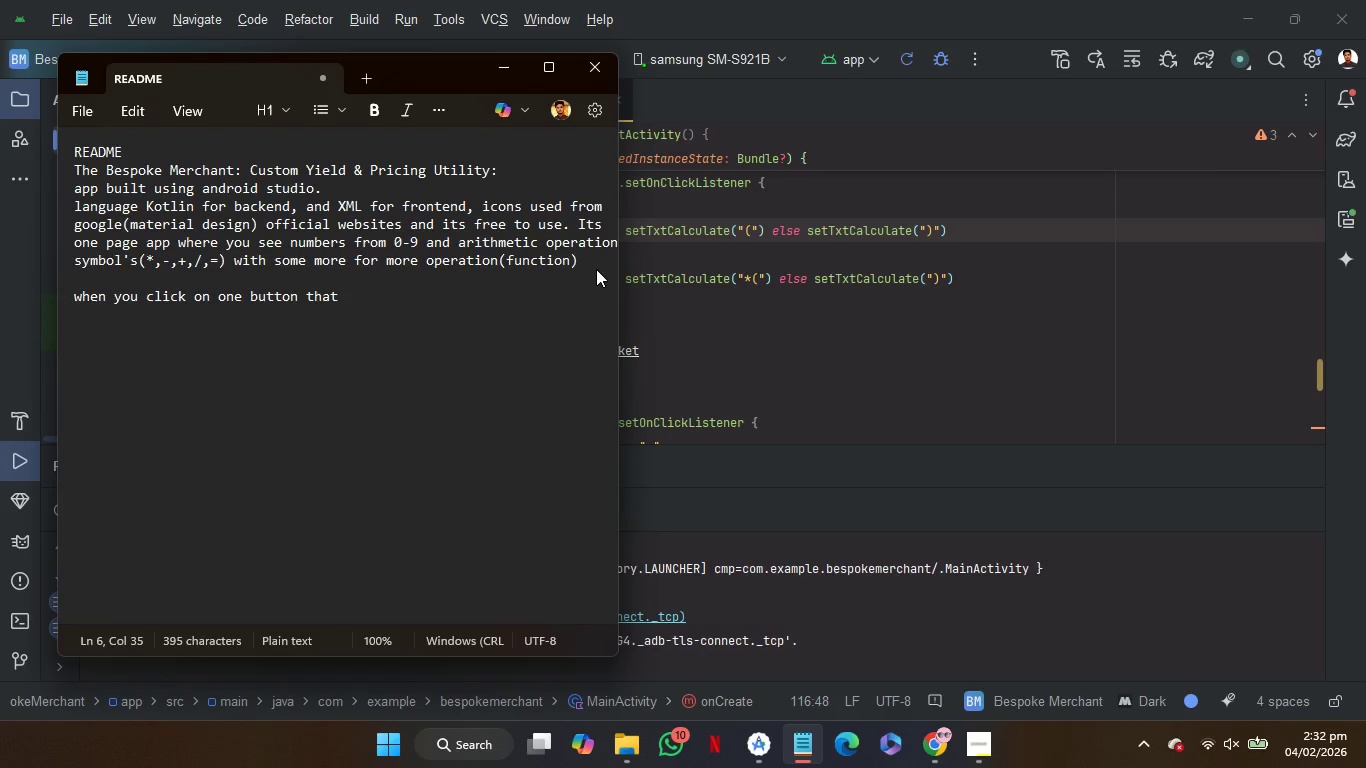 
wait(5.2)
 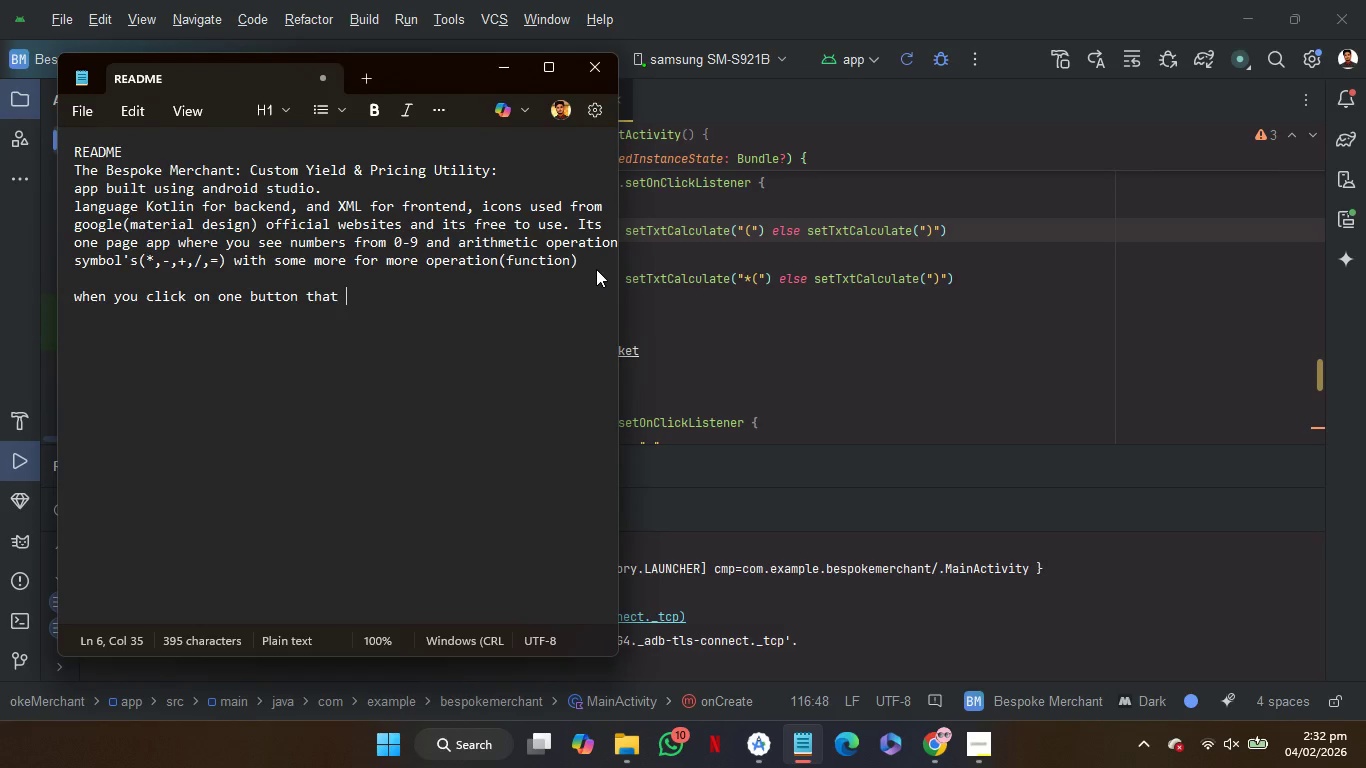 
key(Backspace)
key(Backspace)
key(Backspace)
key(Backspace)
key(Backspace)
type(that )
 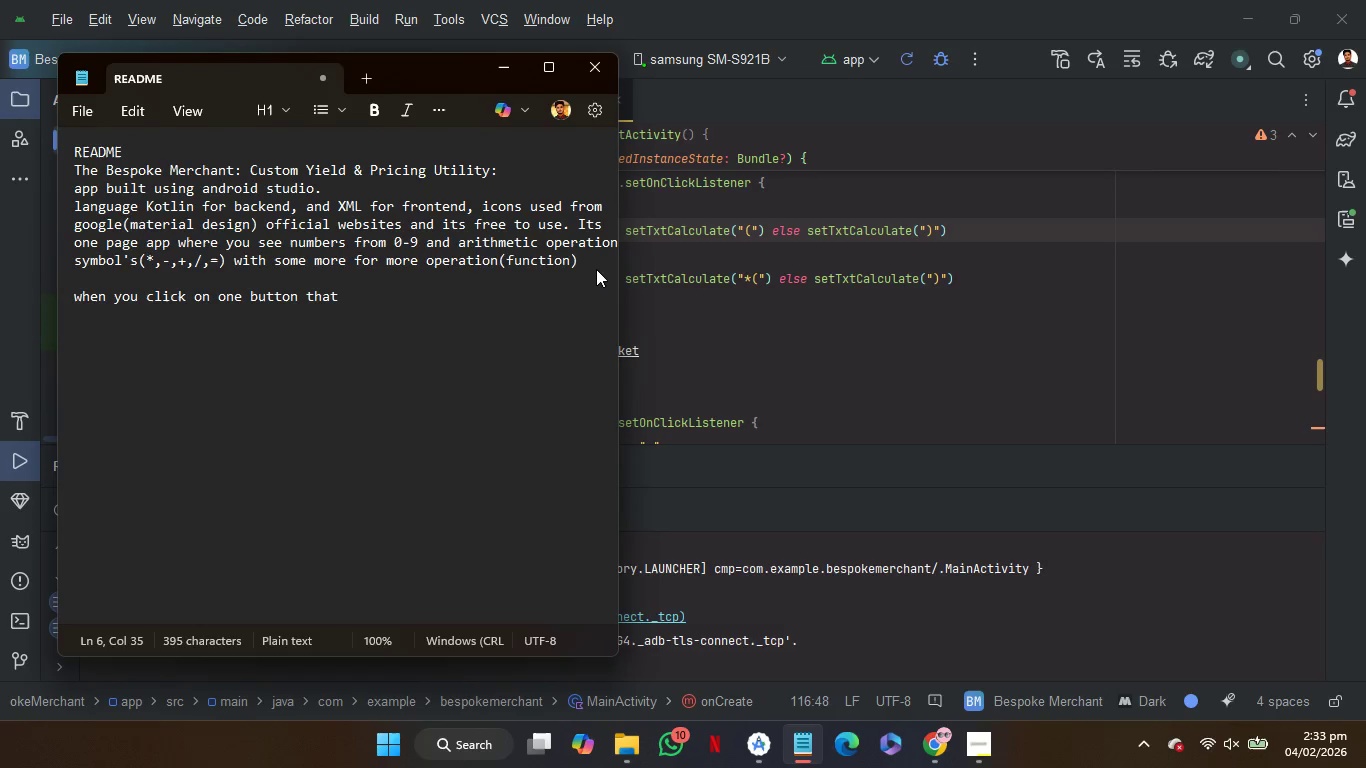 
key(P)
 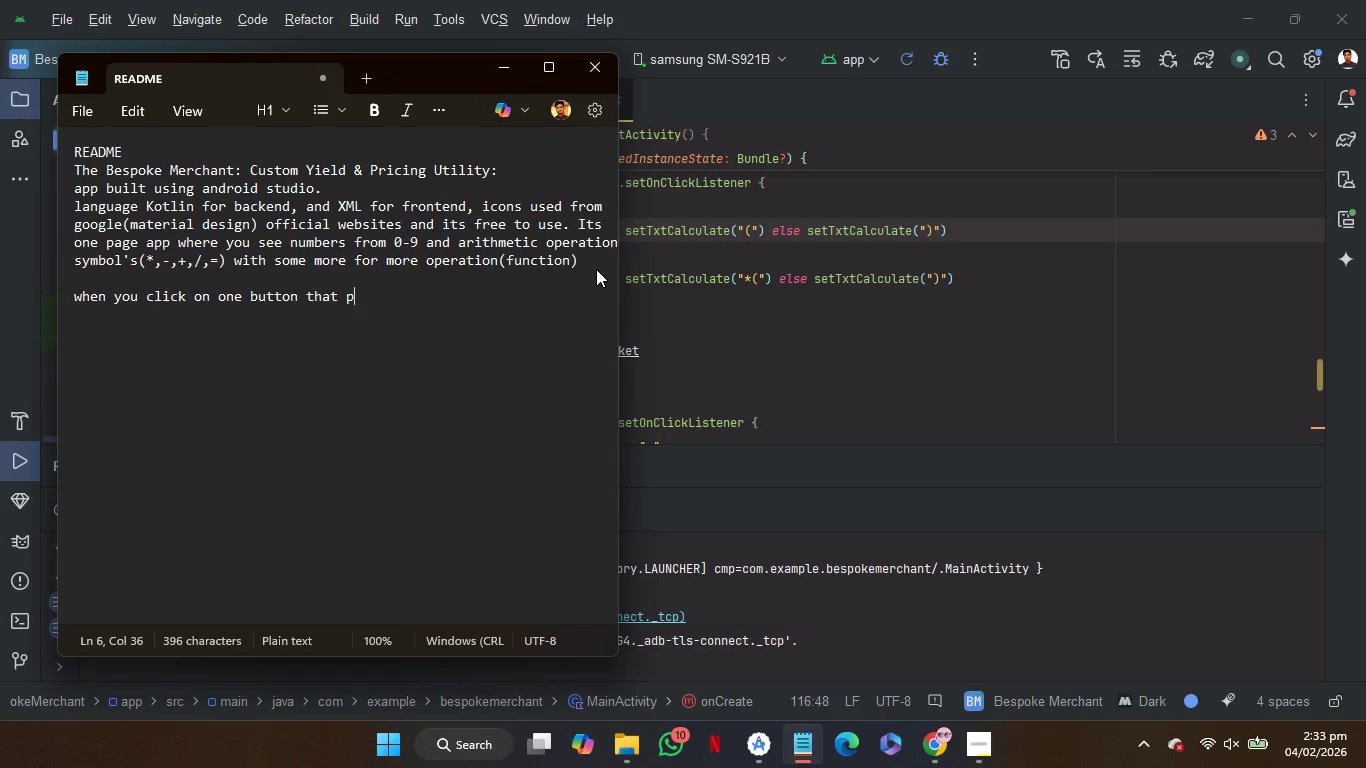 
key(Backspace)
type(show on )
 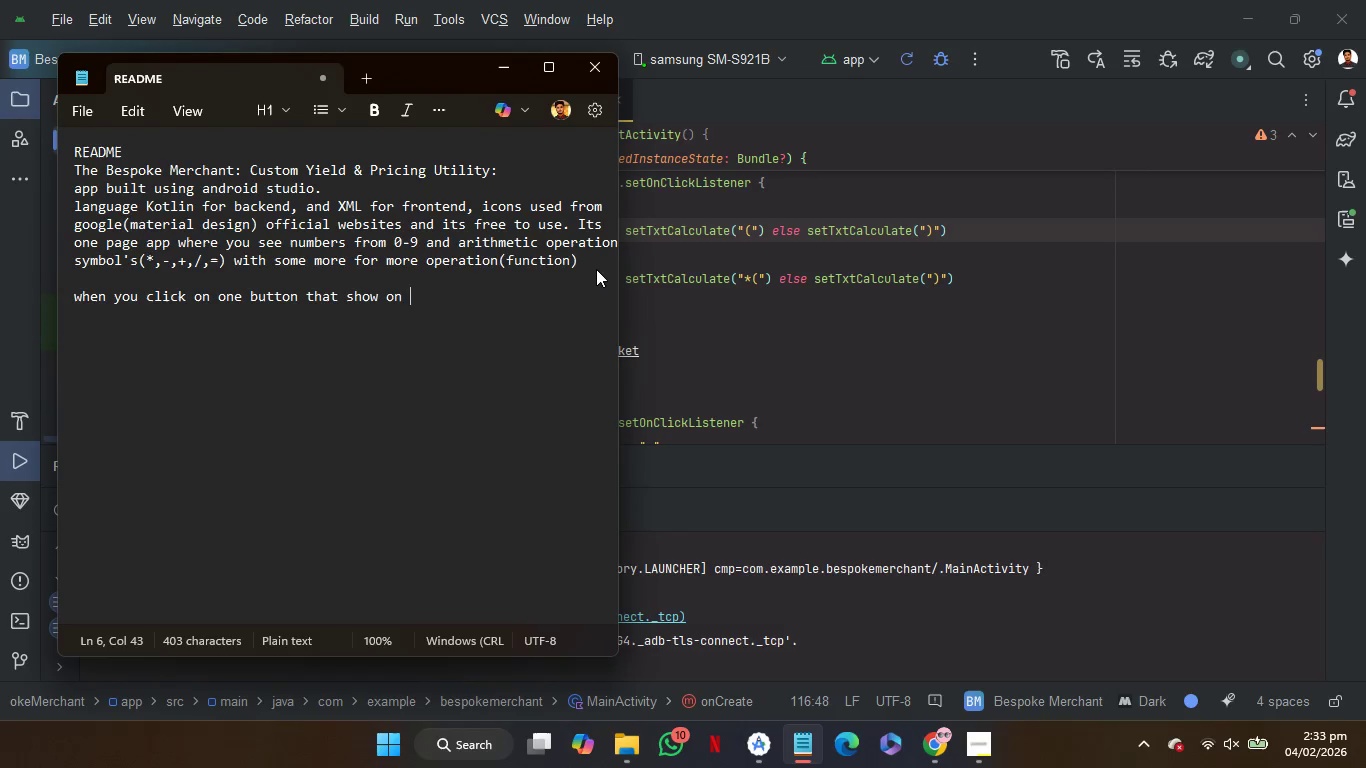 
key(Backspace)
key(Backspace)
key(Backspace)
key(Backspace)
type(n one buu)
key(Backspace)
type(tton )
 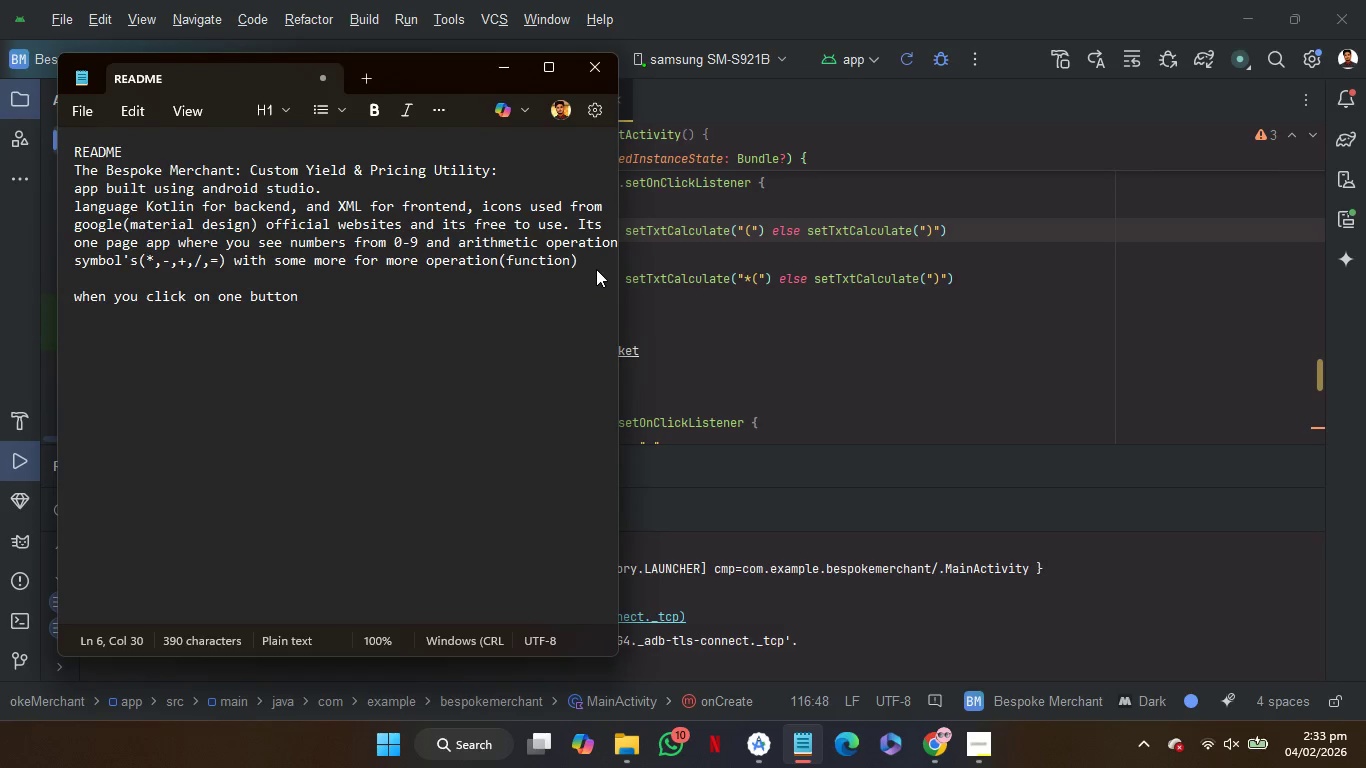 
type(speci)
 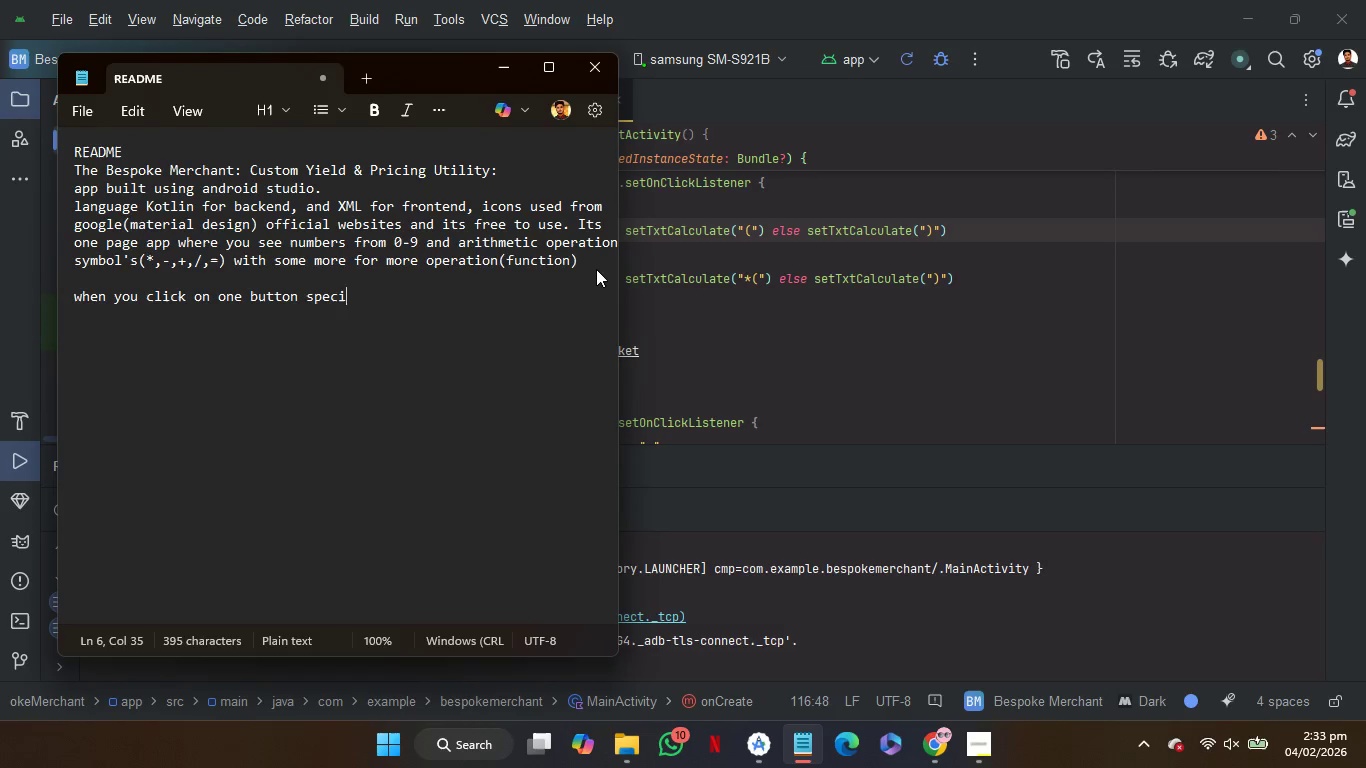 
type(fic operation perform like when you click on )
 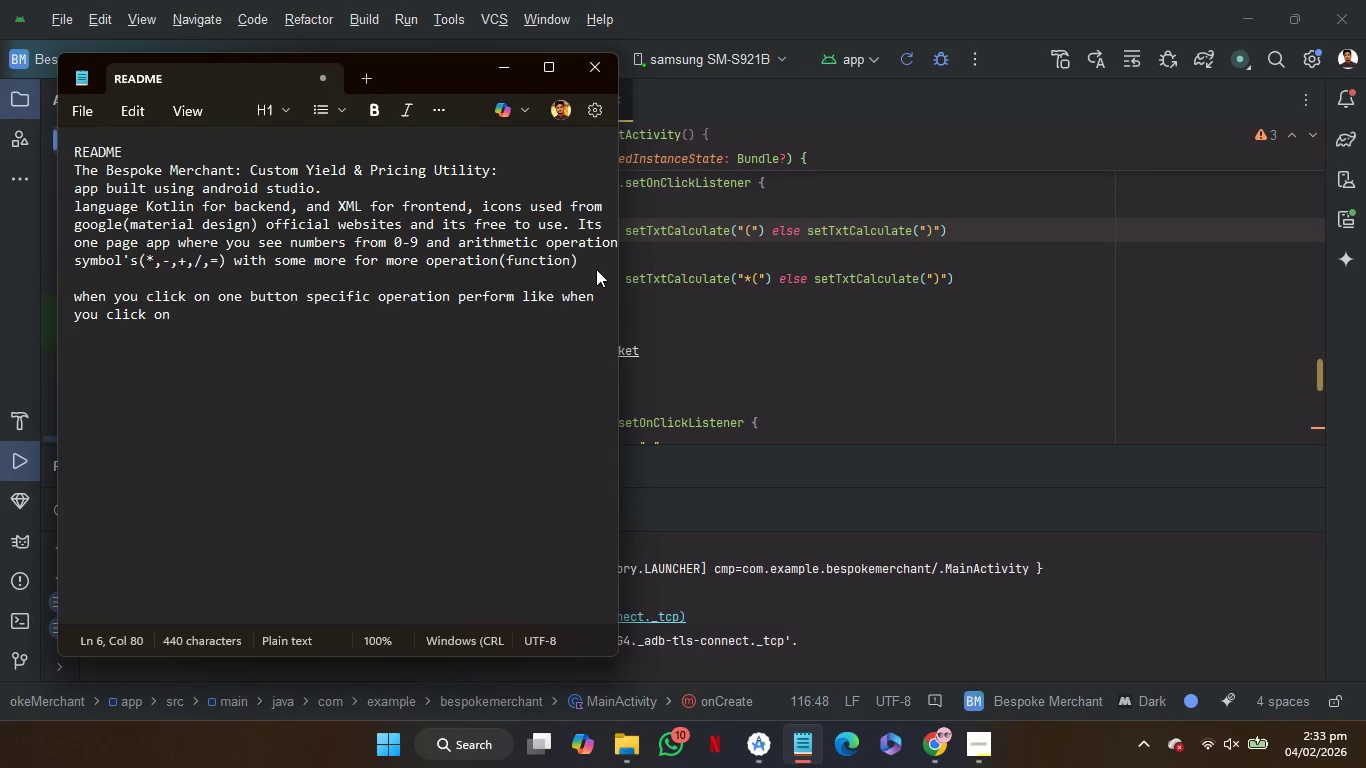 
wait(5.3)
 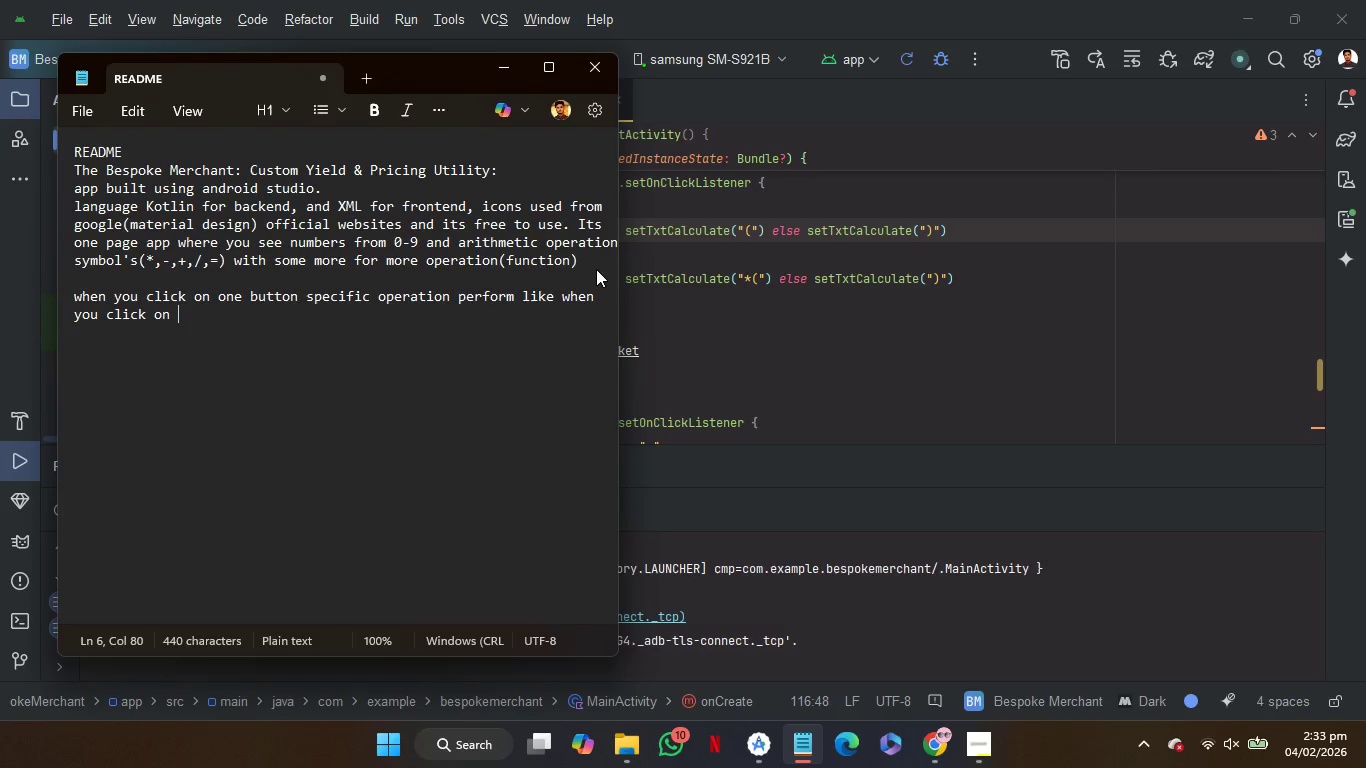 
key(Shift+Quote)
 